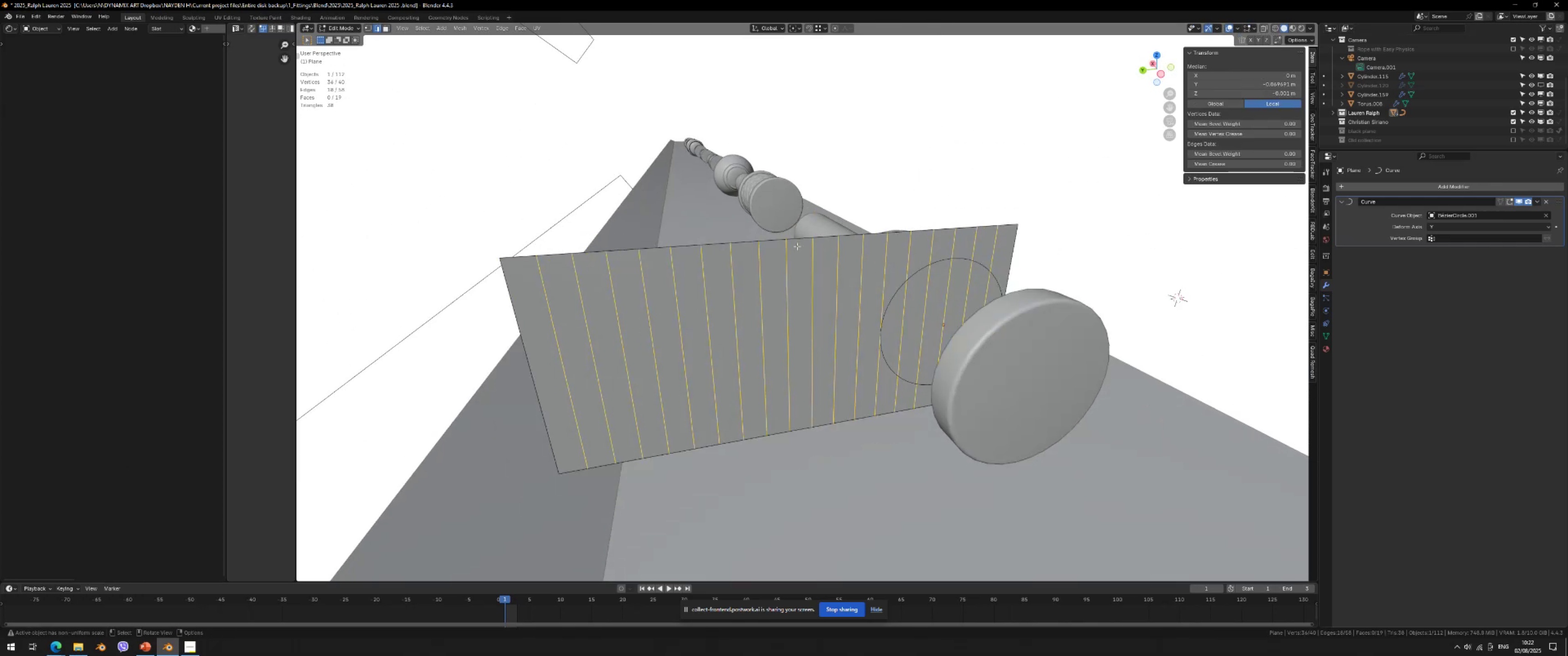 
key(Shift+ShiftLeft)
 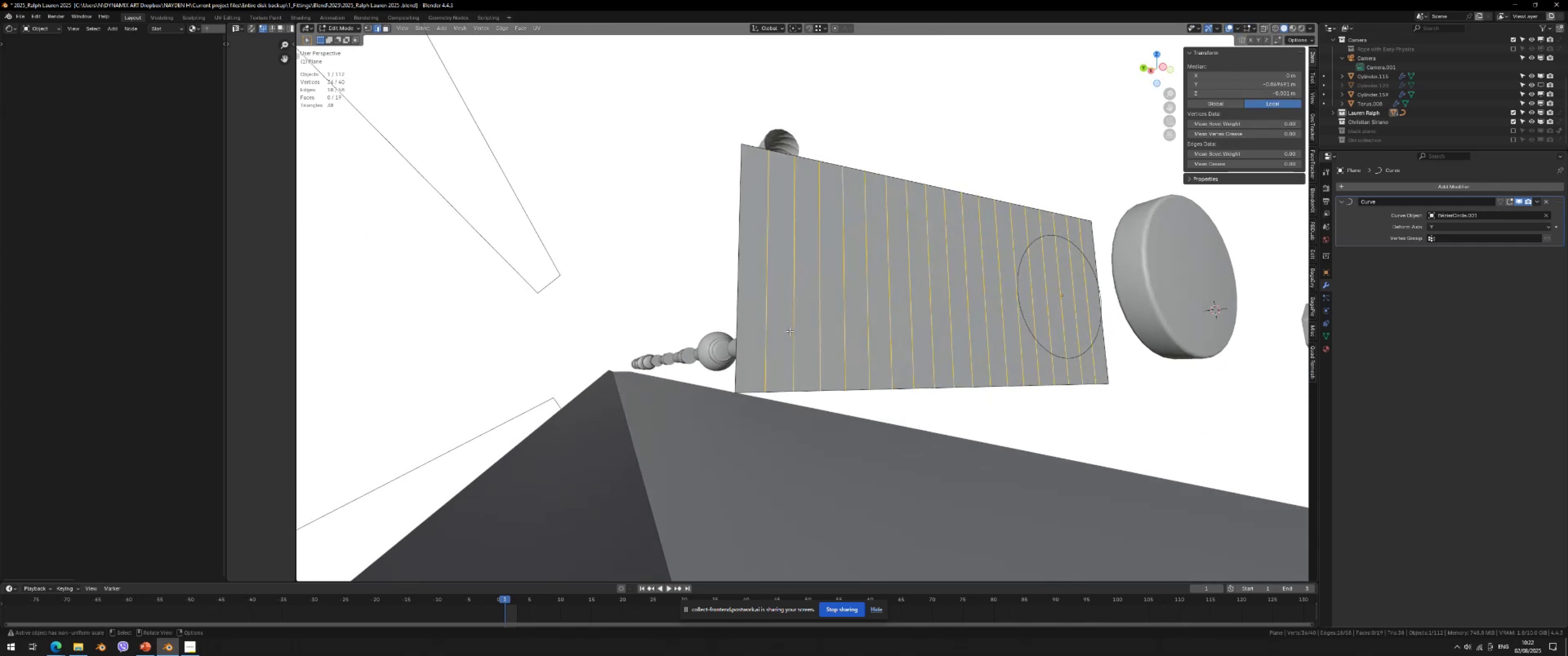 
scroll: coordinate [767, 321], scroll_direction: up, amount: 2.0
 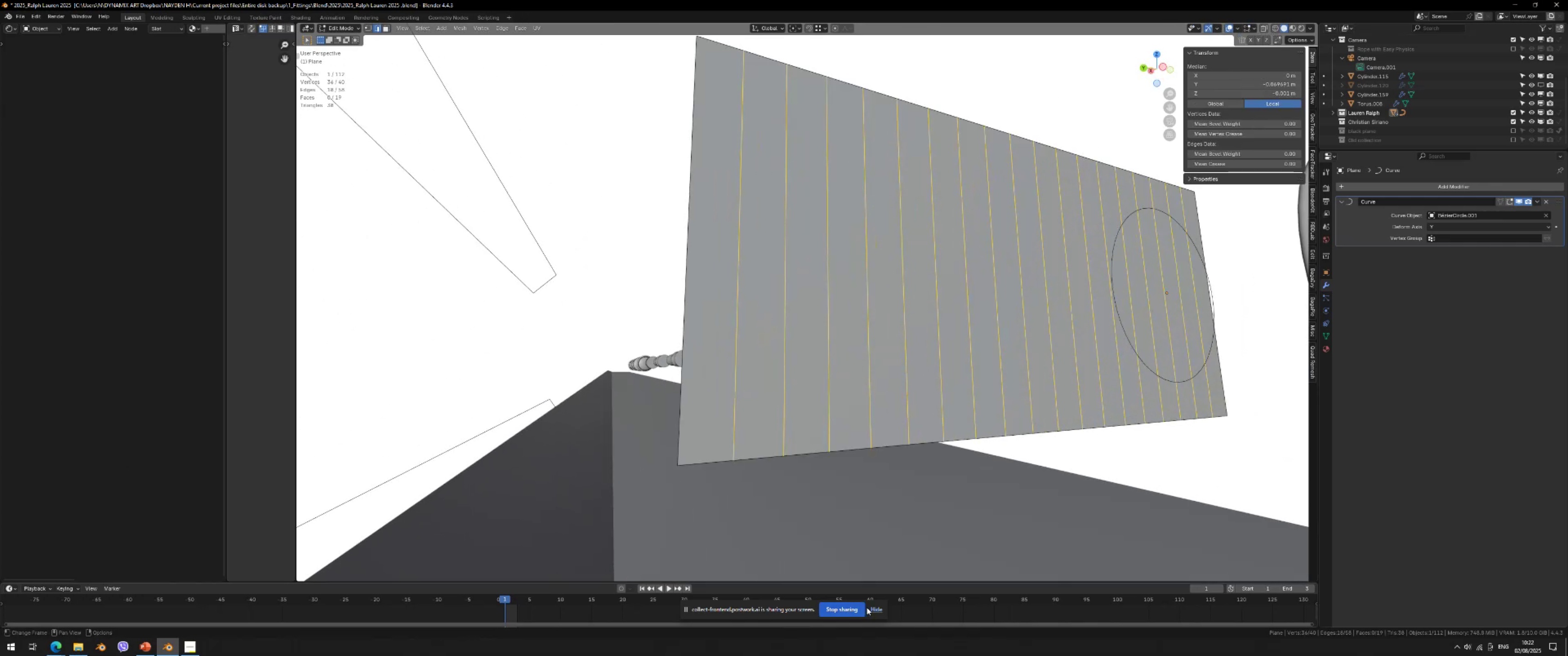 
left_click([876, 610])
 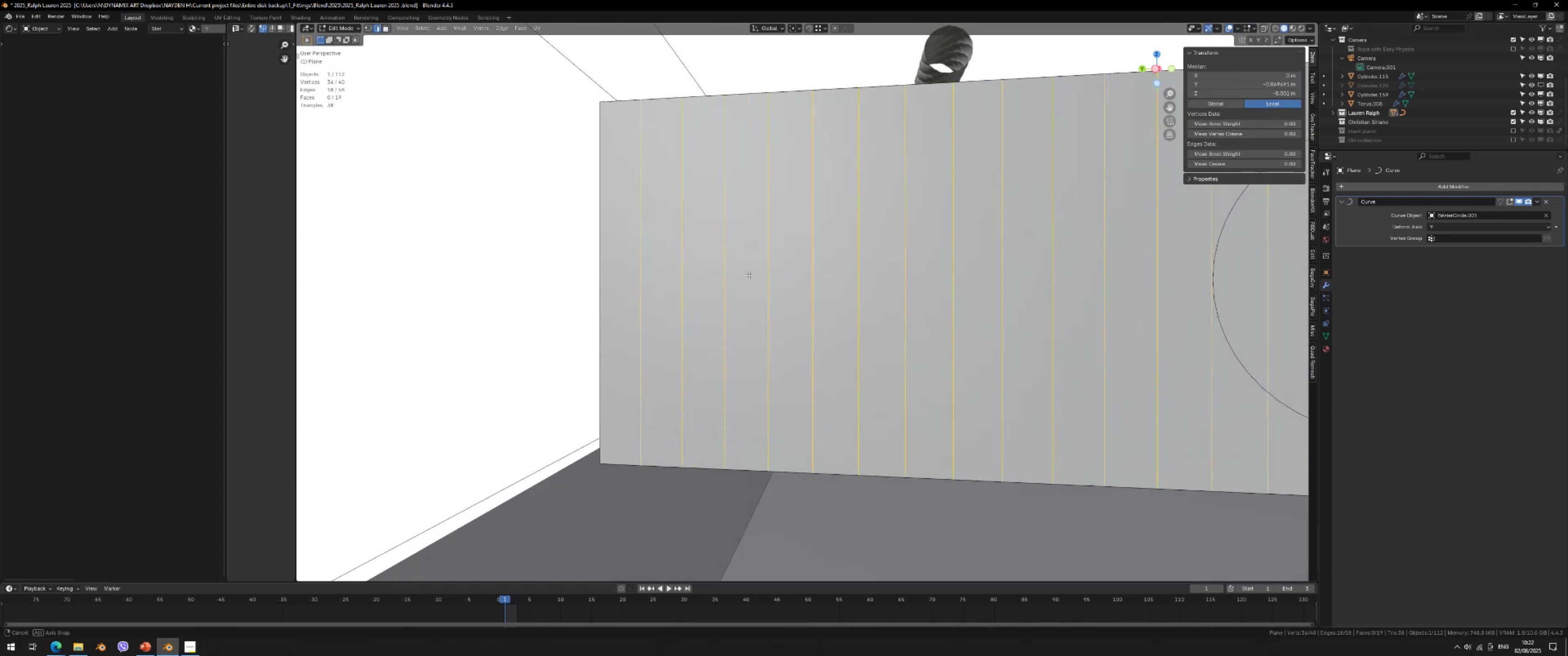 
scroll: coordinate [786, 298], scroll_direction: down, amount: 2.0
 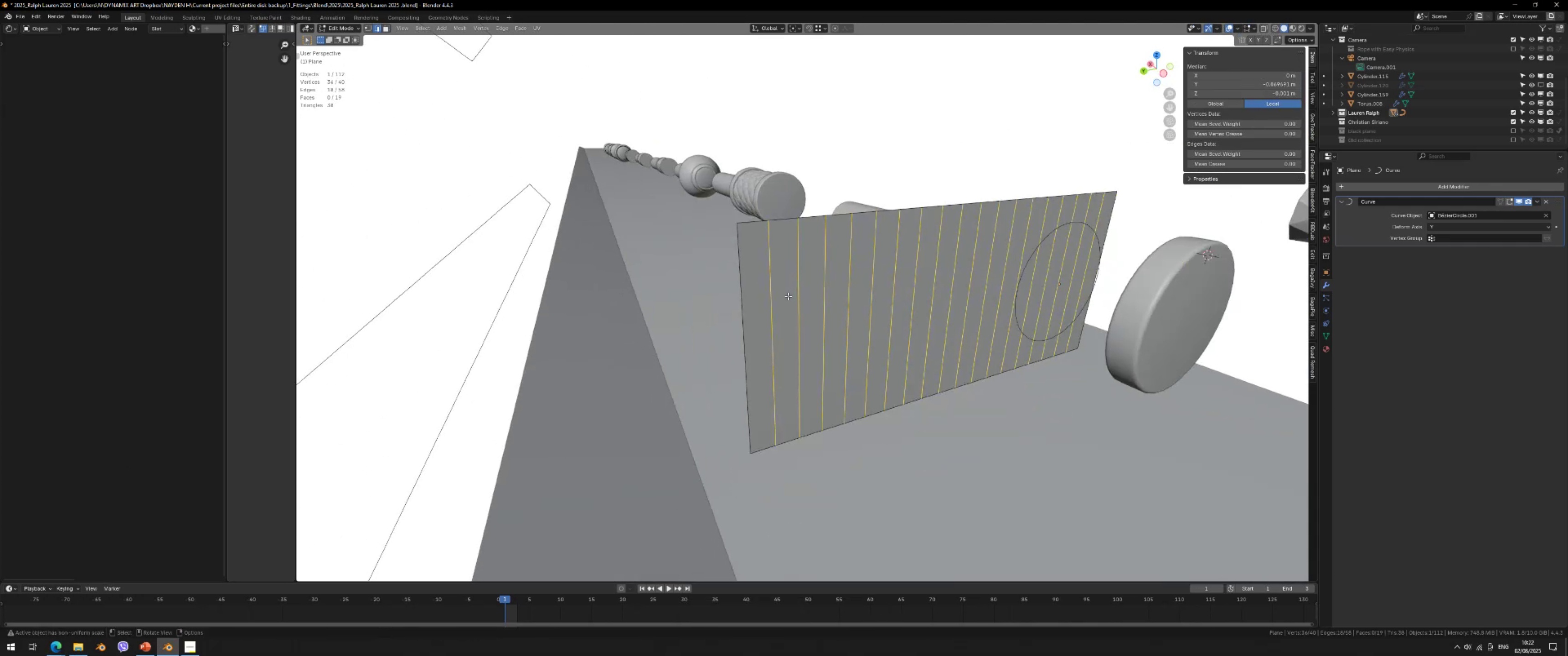 
key(Shift+ShiftLeft)
 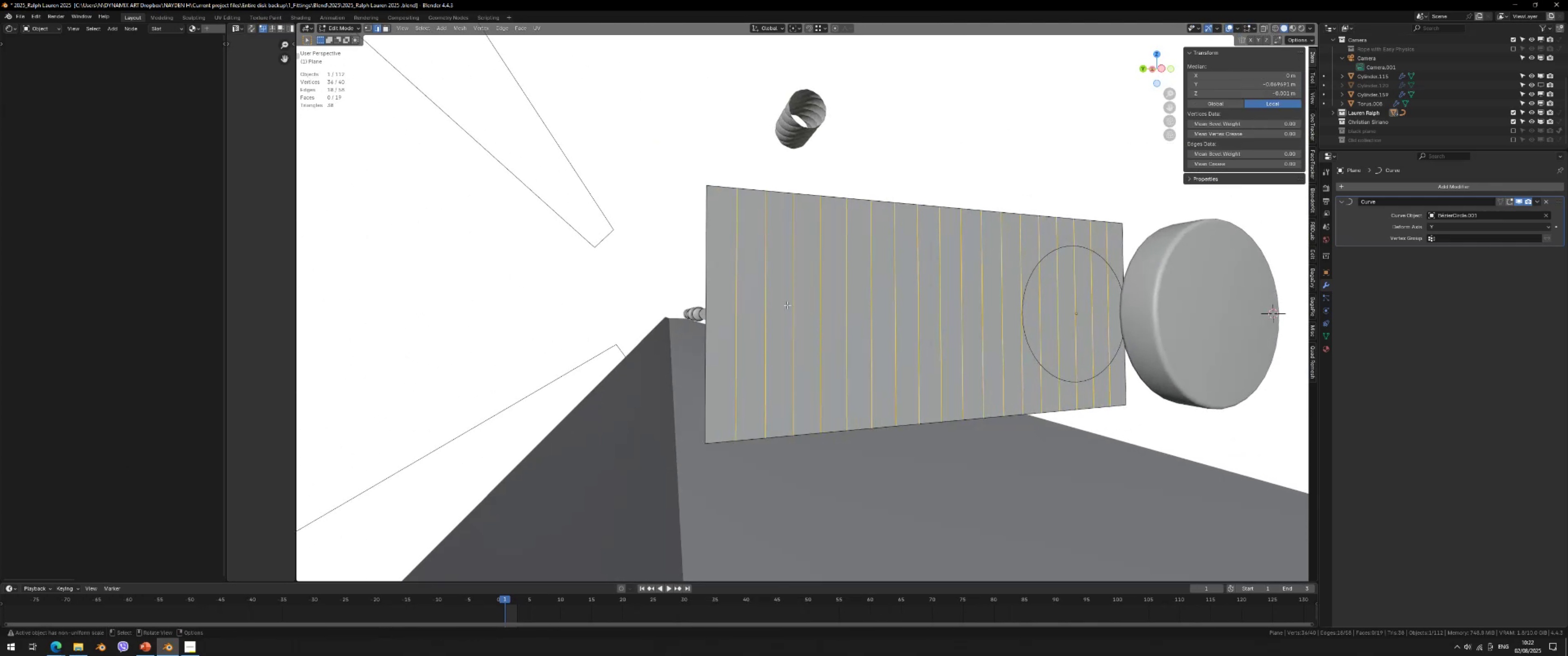 
key(Control+ControlLeft)
 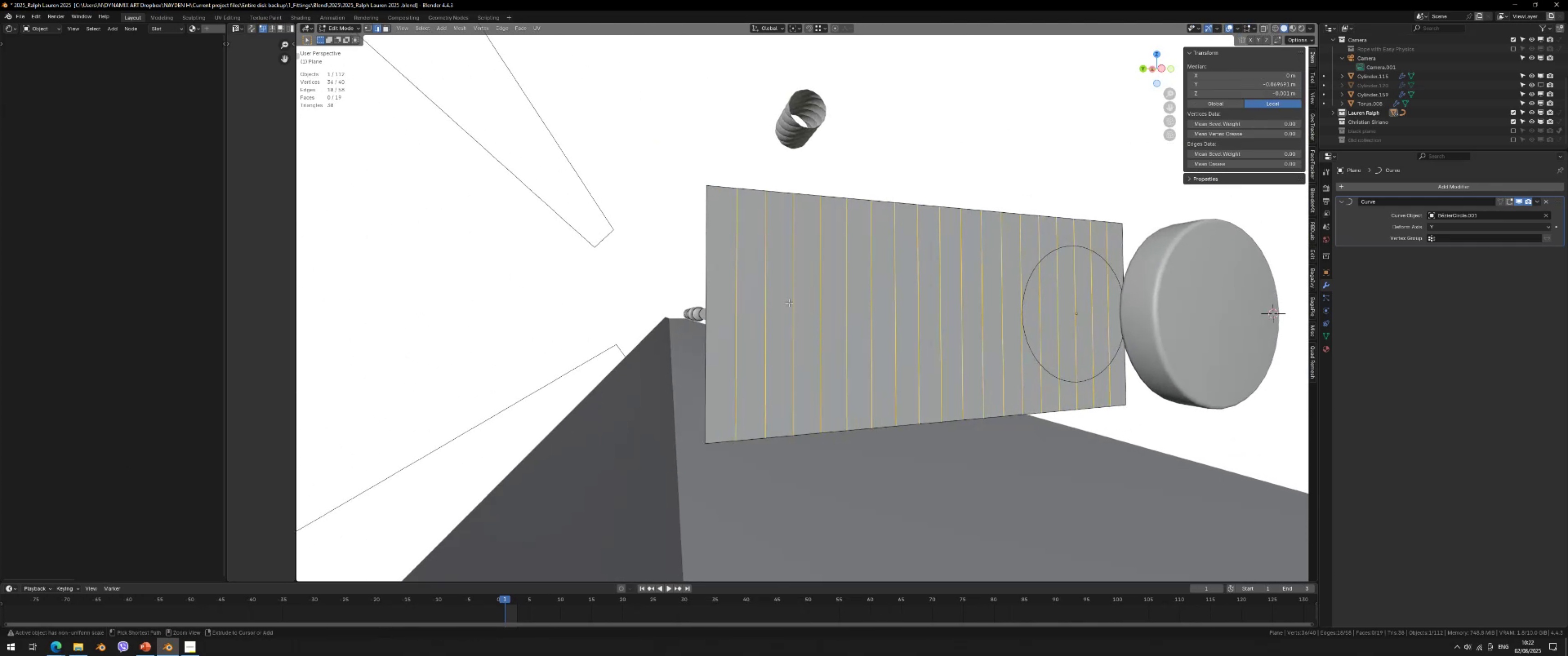 
key(Control+R)
 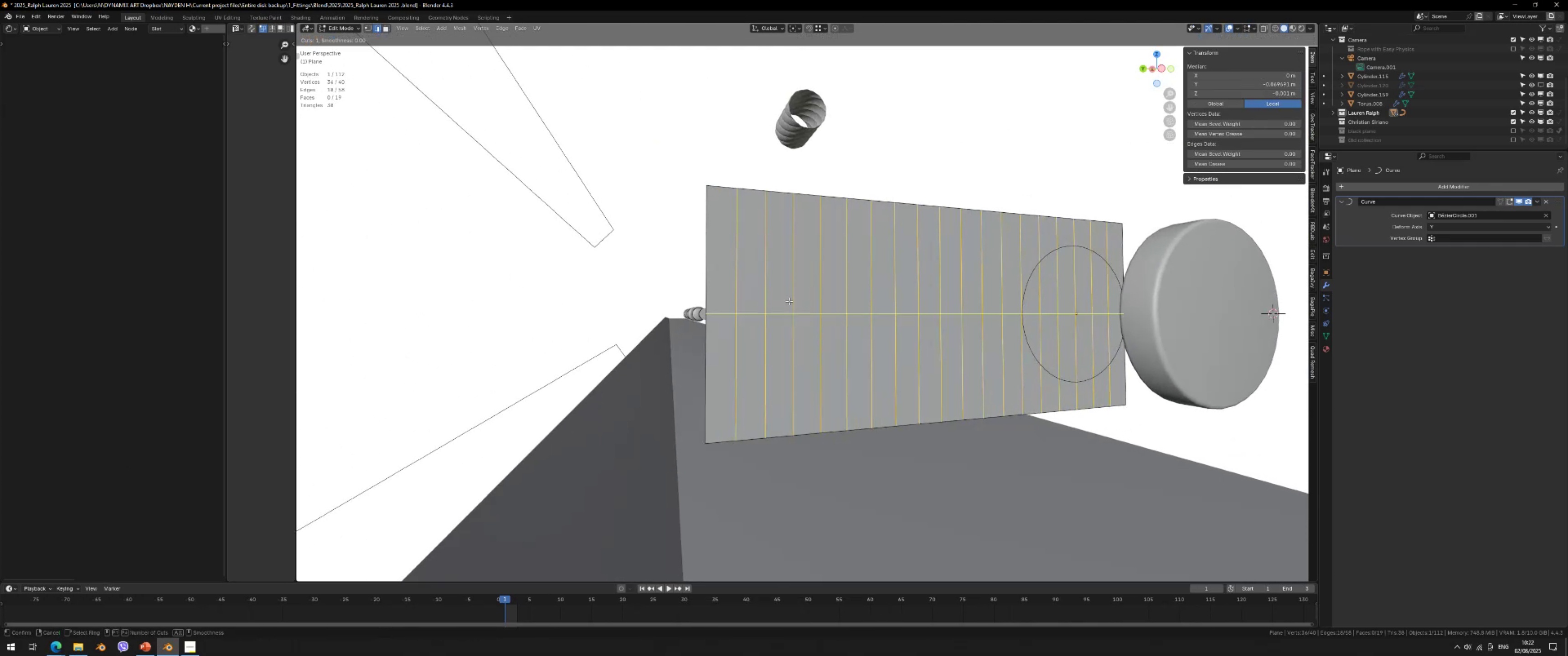 
scroll: coordinate [790, 302], scroll_direction: up, amount: 5.0
 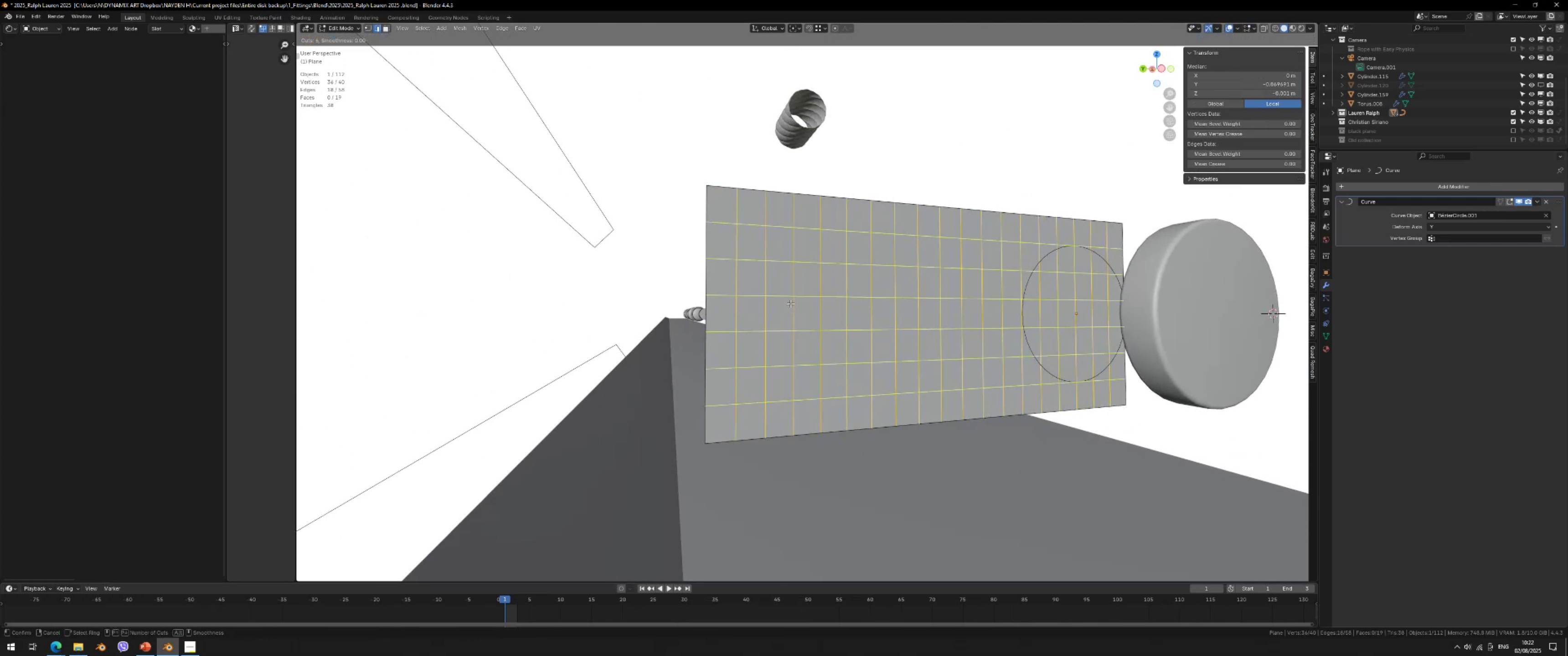 
scroll: coordinate [790, 303], scroll_direction: down, amount: 1.0
 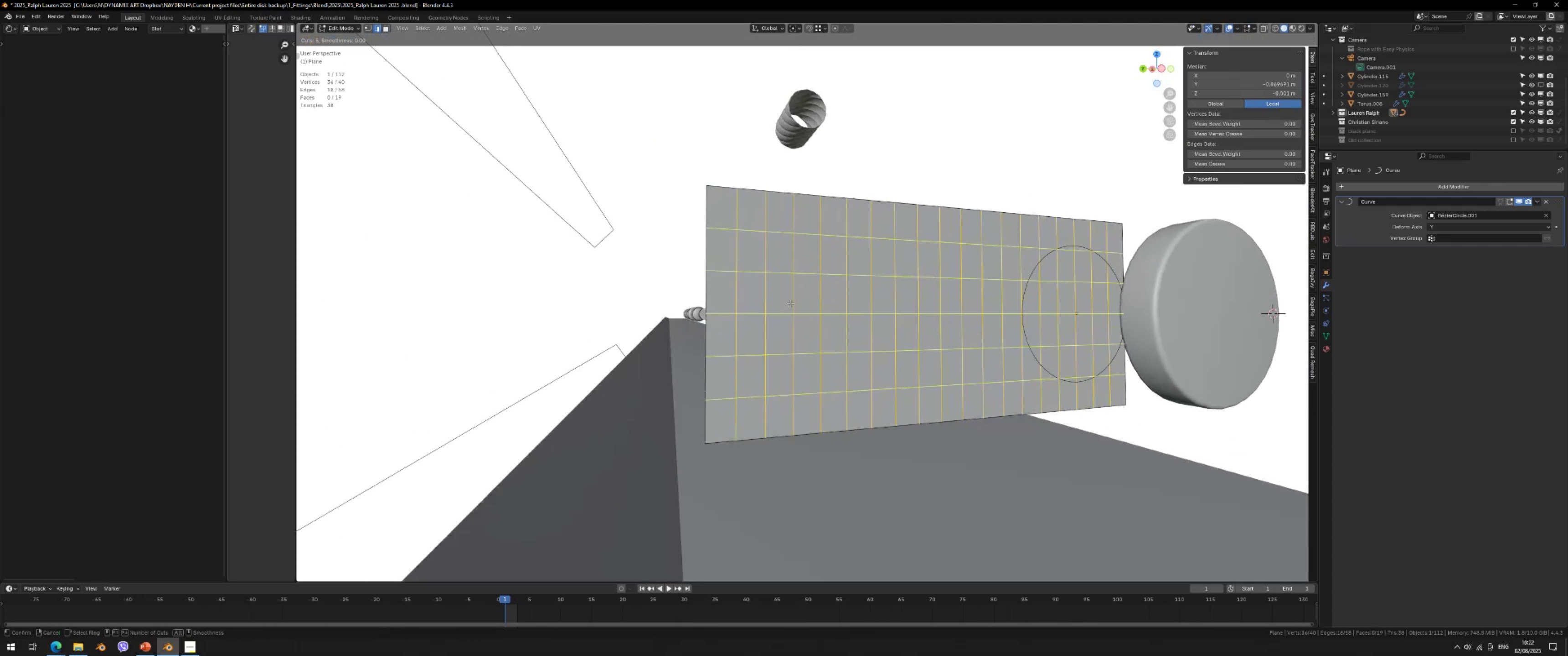 
double_click([790, 303])
 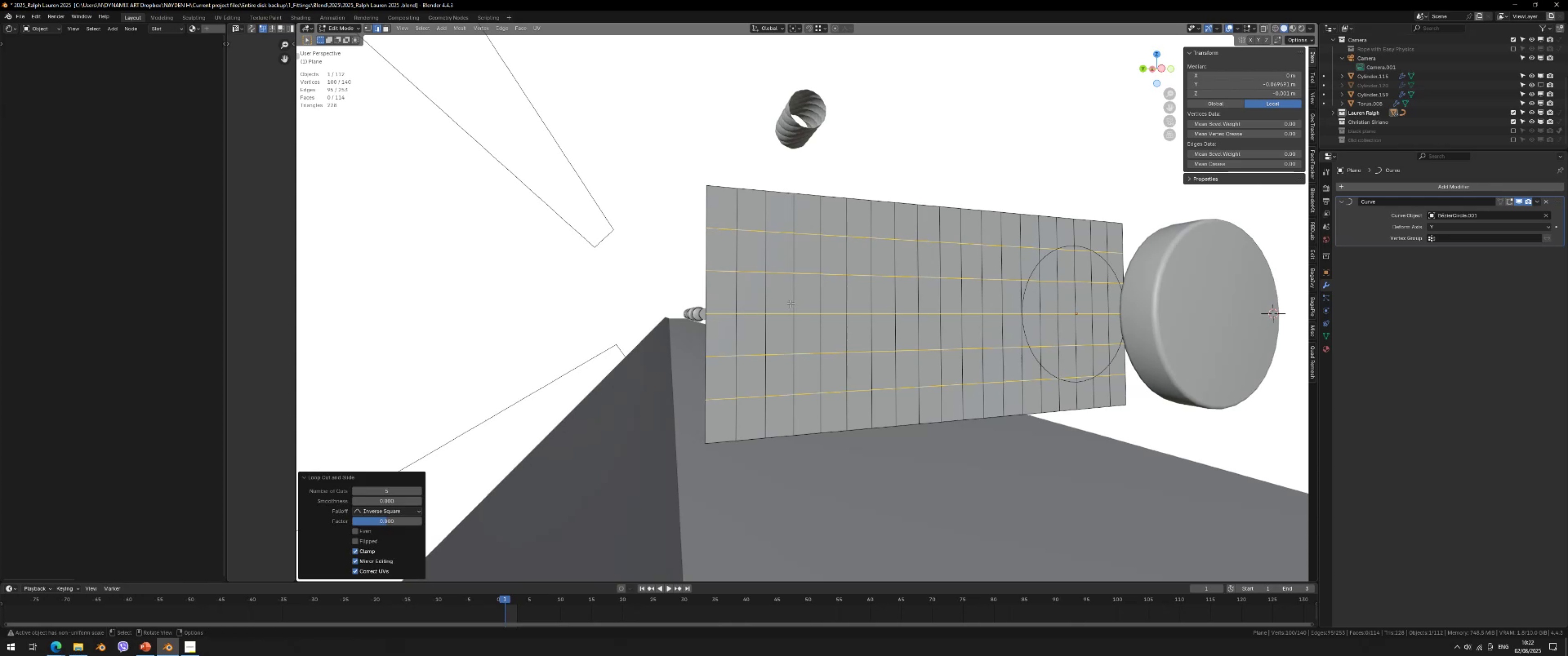 
key(Tab)
 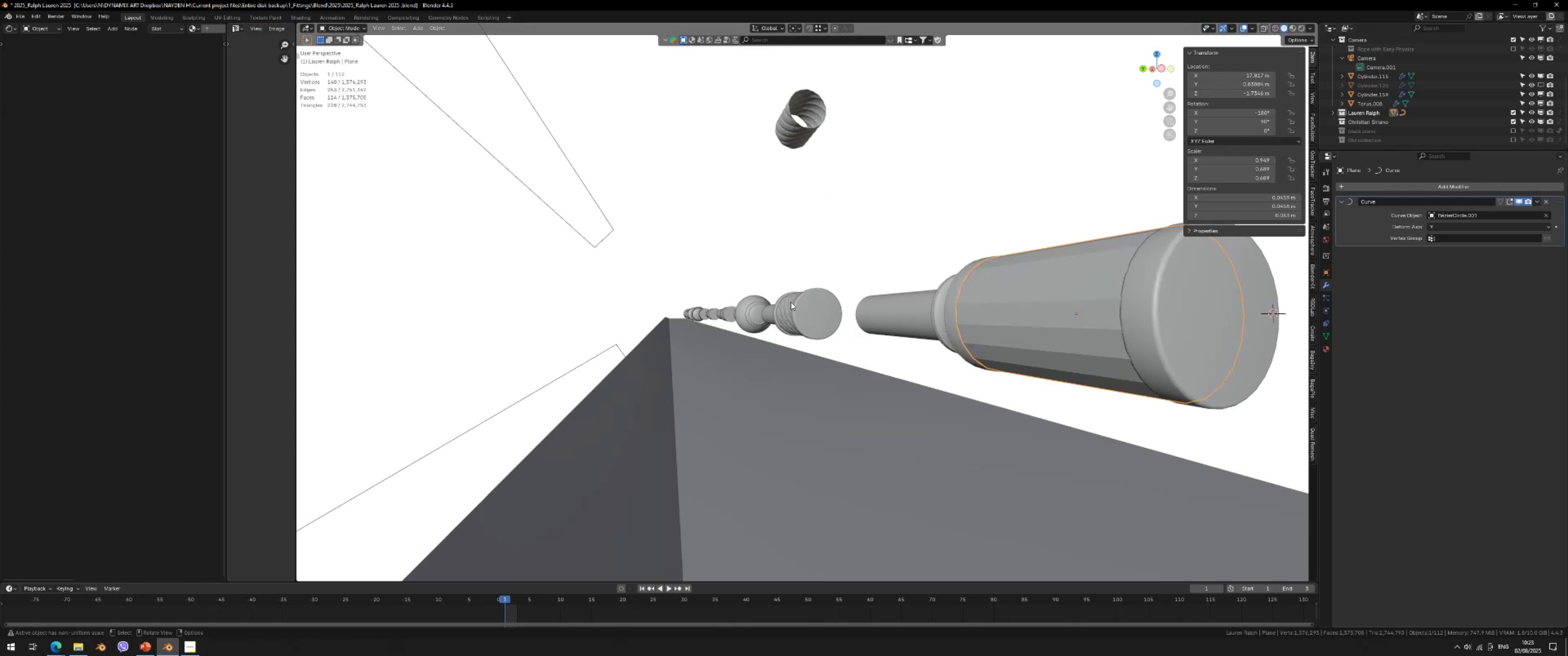 
wait(7.22)
 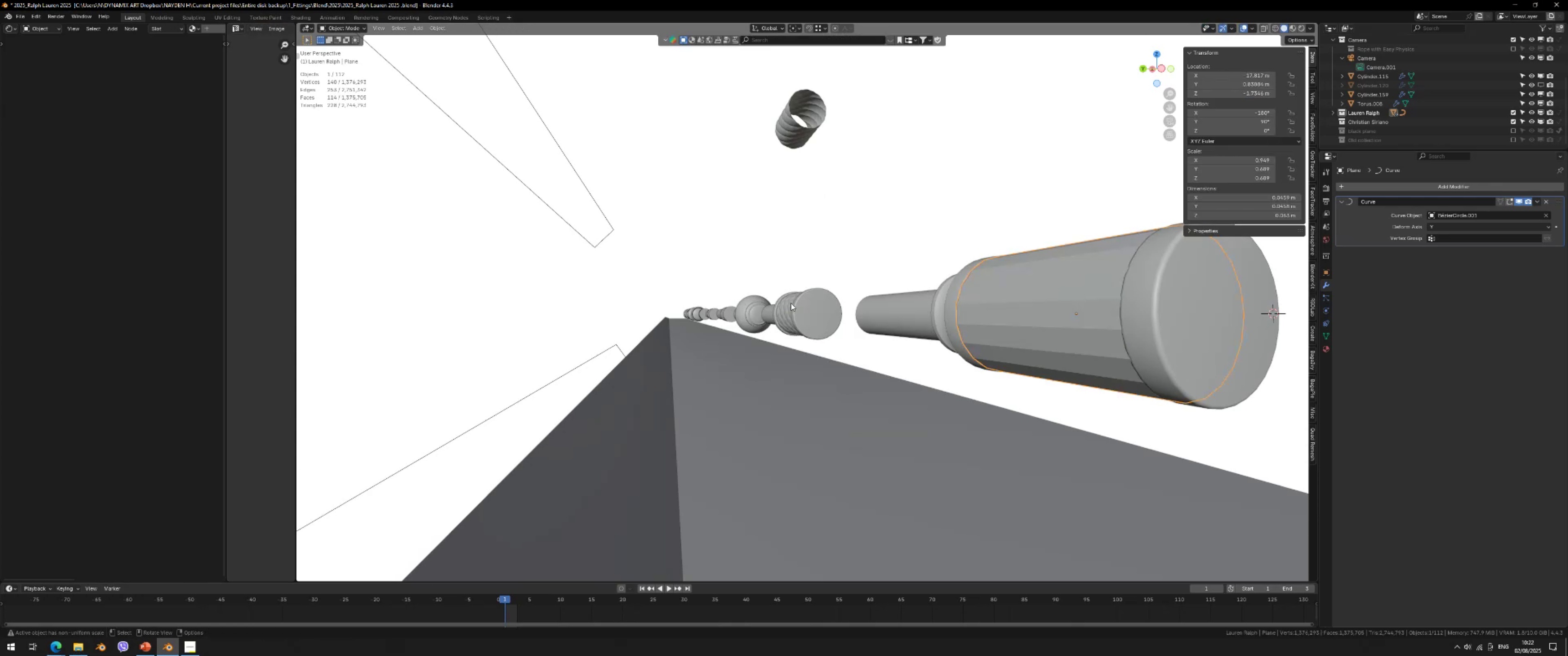 
key(Tab)
 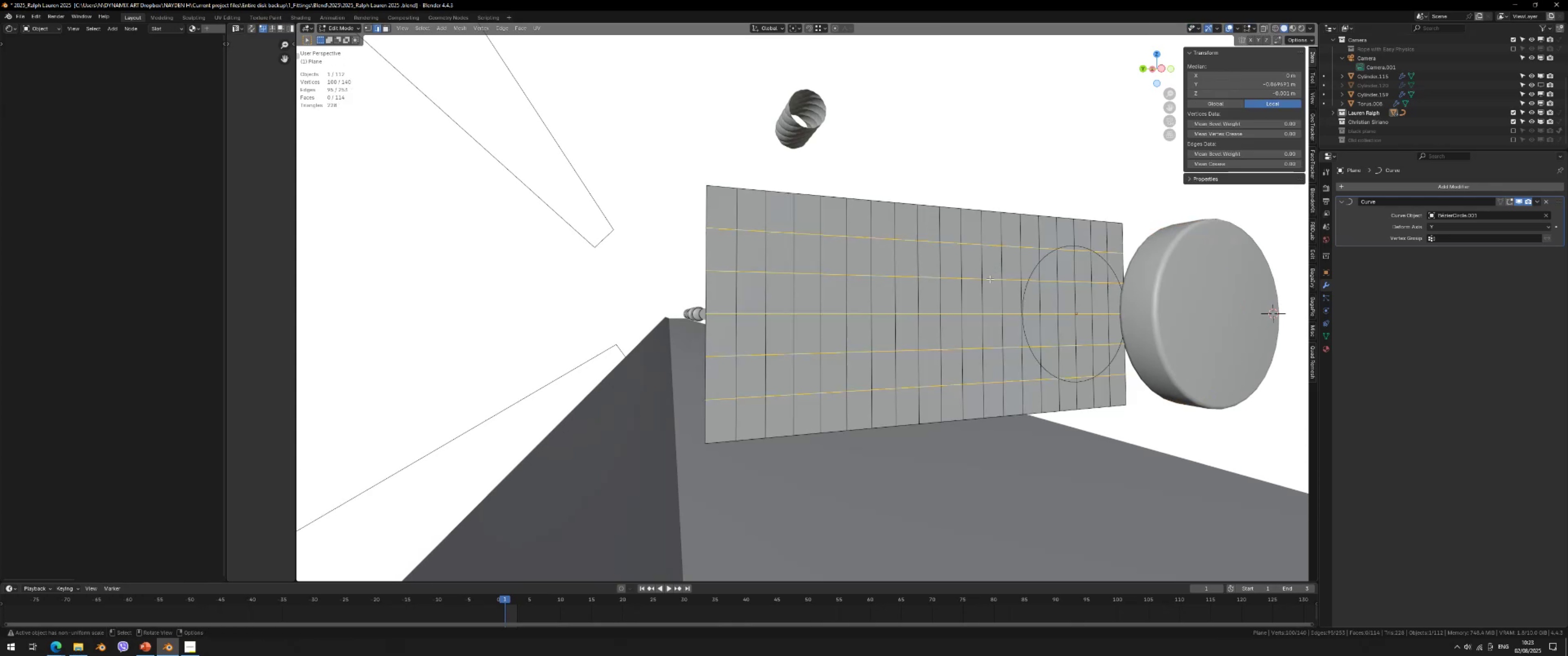 
key(A)
 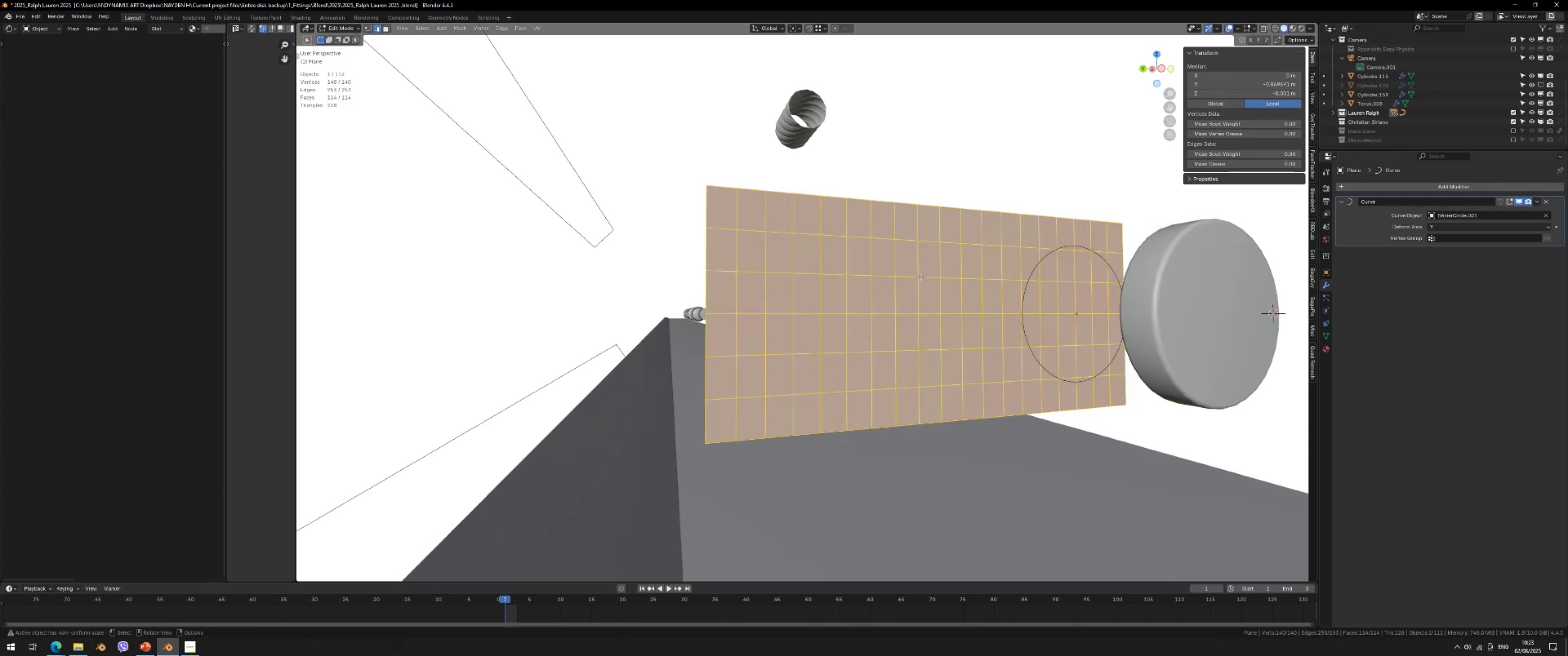 
right_click([921, 277])
 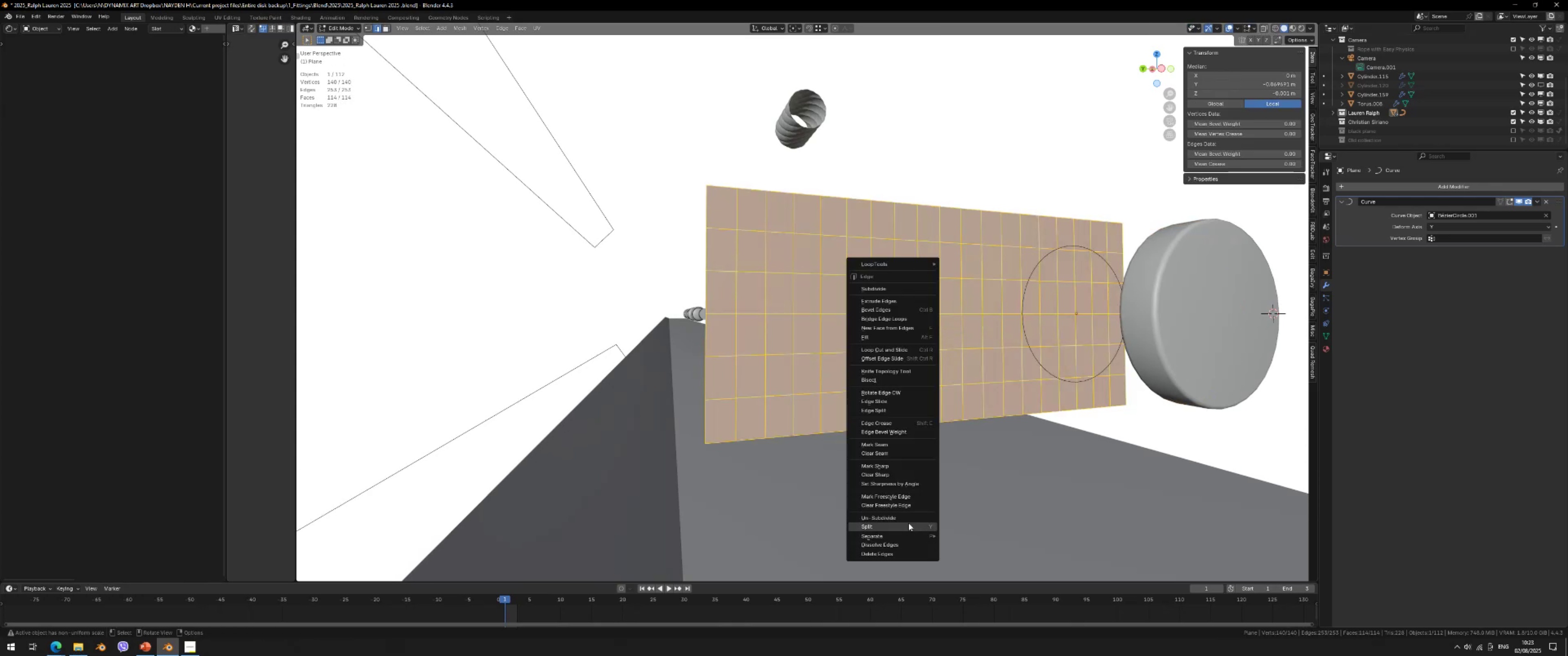 
left_click([909, 520])
 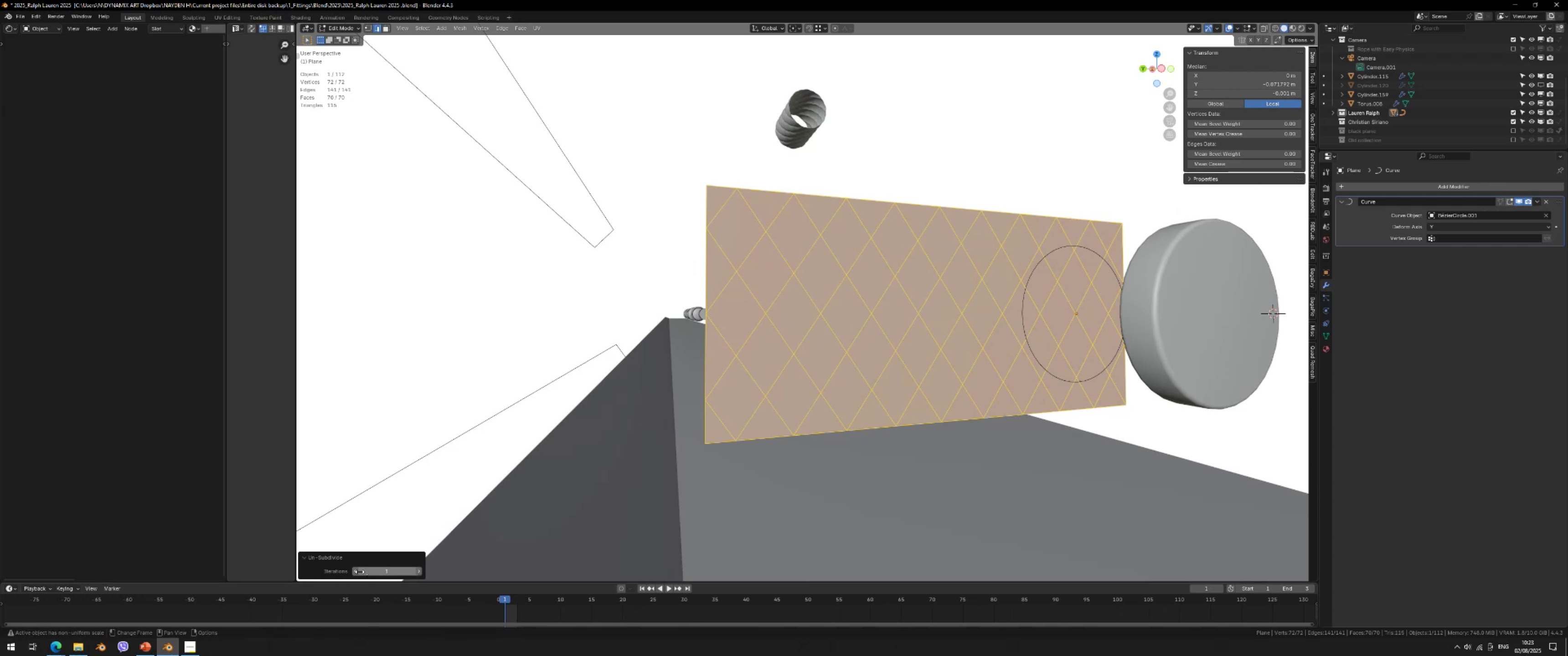 
left_click([356, 571])
 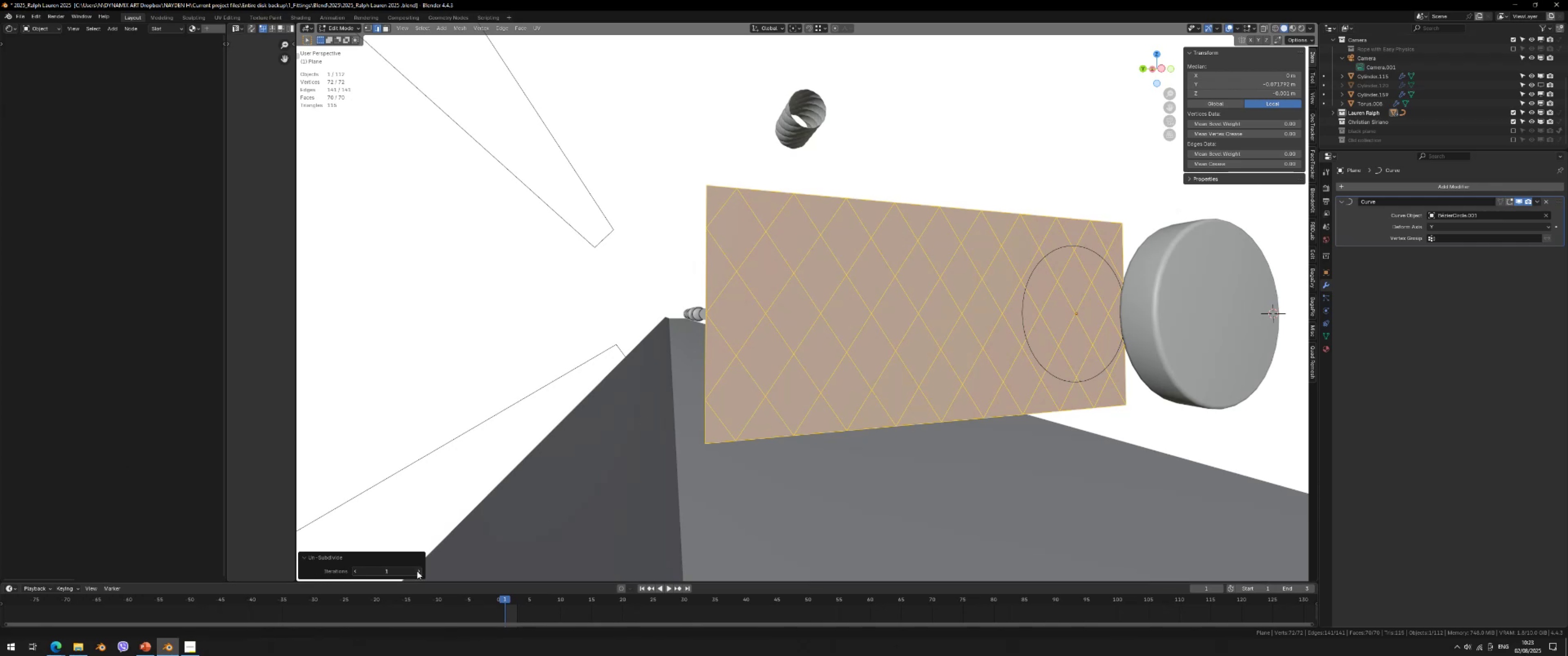 
double_click([417, 571])
 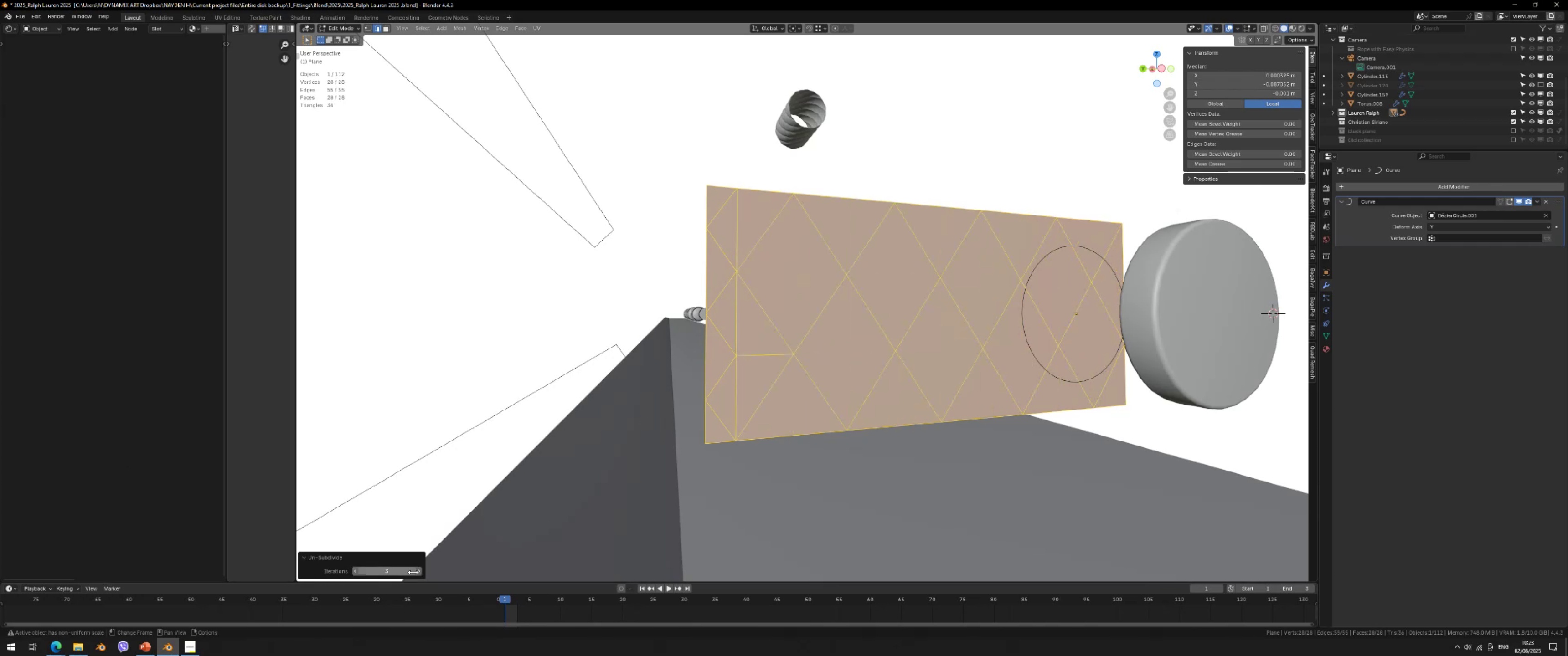 
left_click_drag(start_coordinate=[398, 574], to_coordinate=[157, 234])
 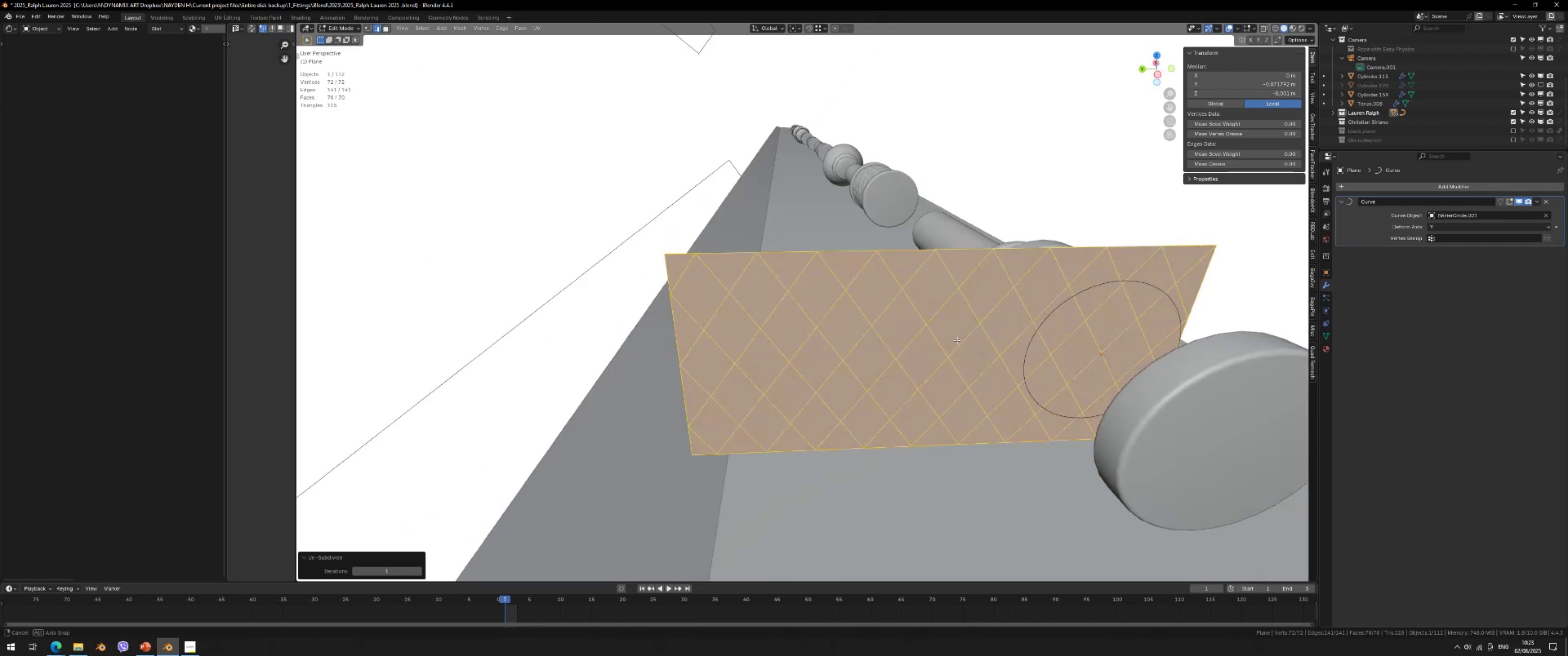 
scroll: coordinate [966, 357], scroll_direction: up, amount: 3.0
 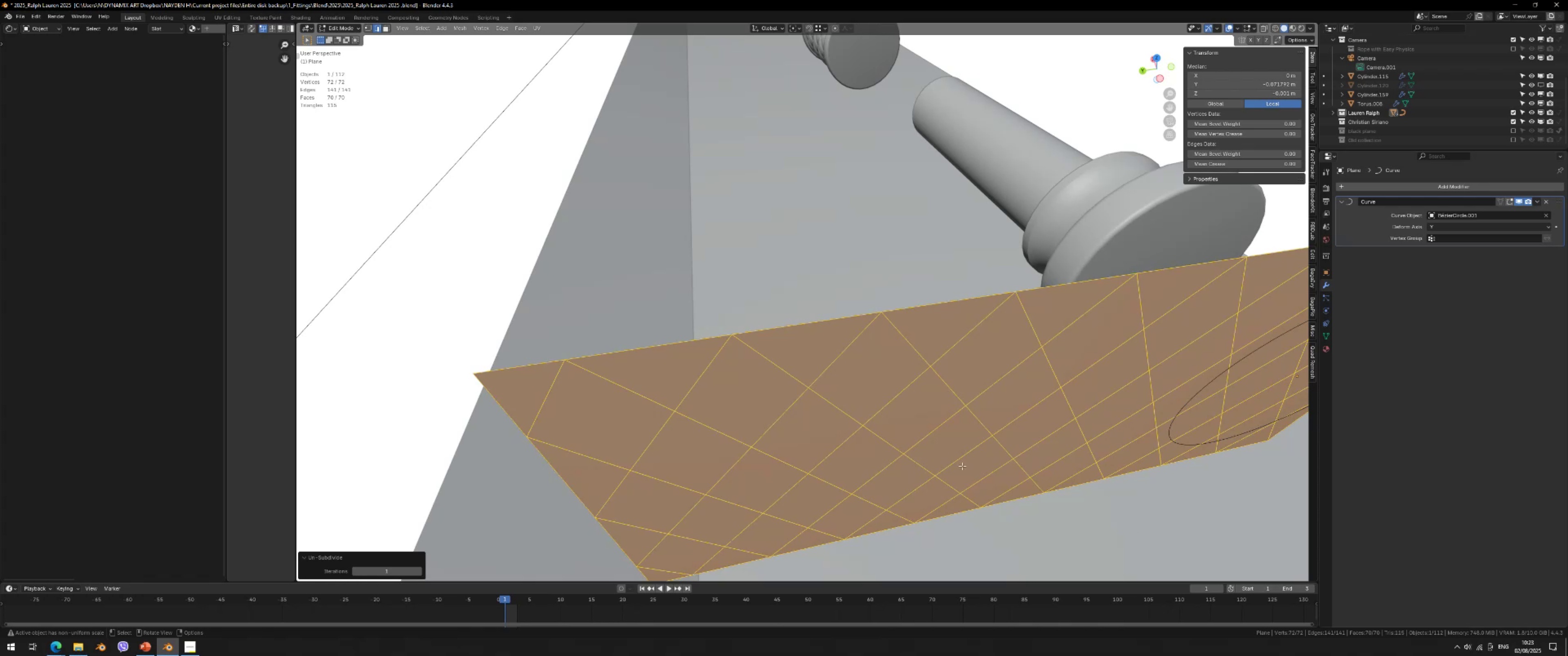 
wait(5.88)
 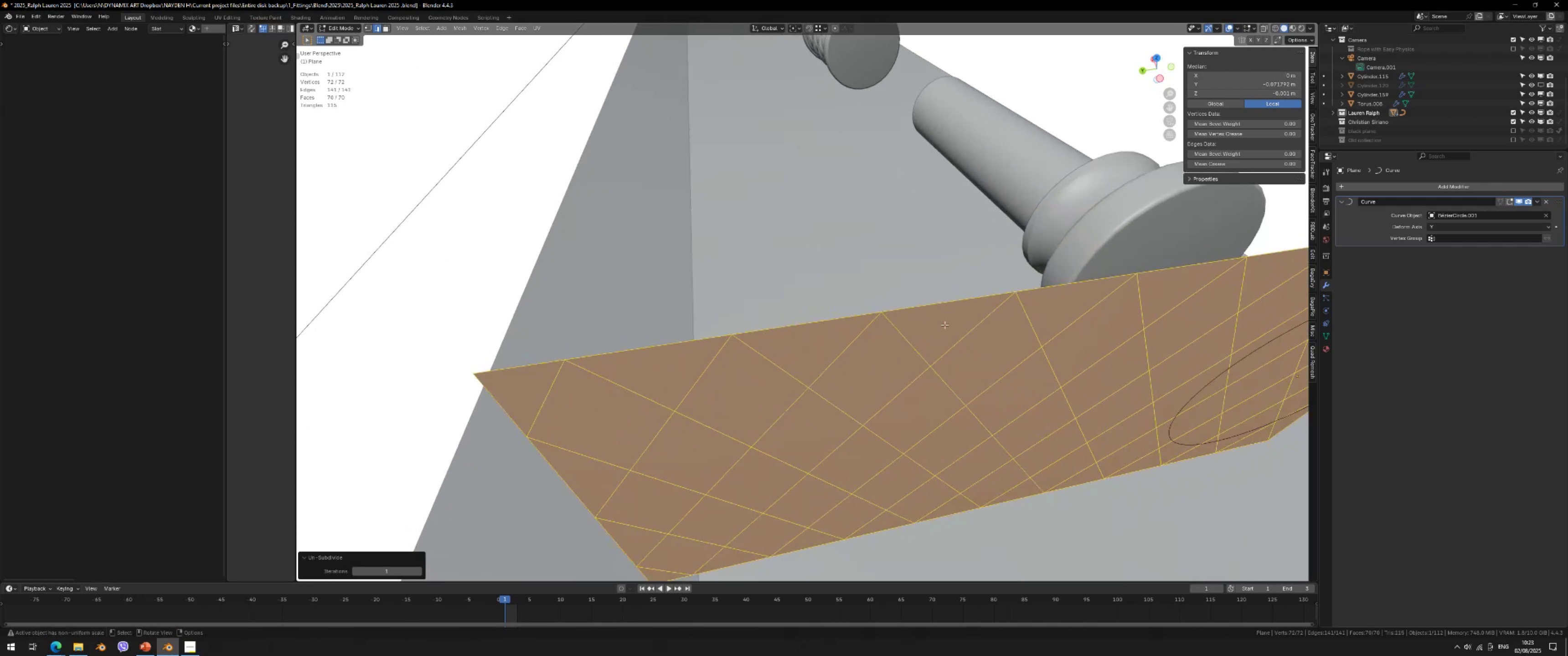 
key(Control+ControlLeft)
 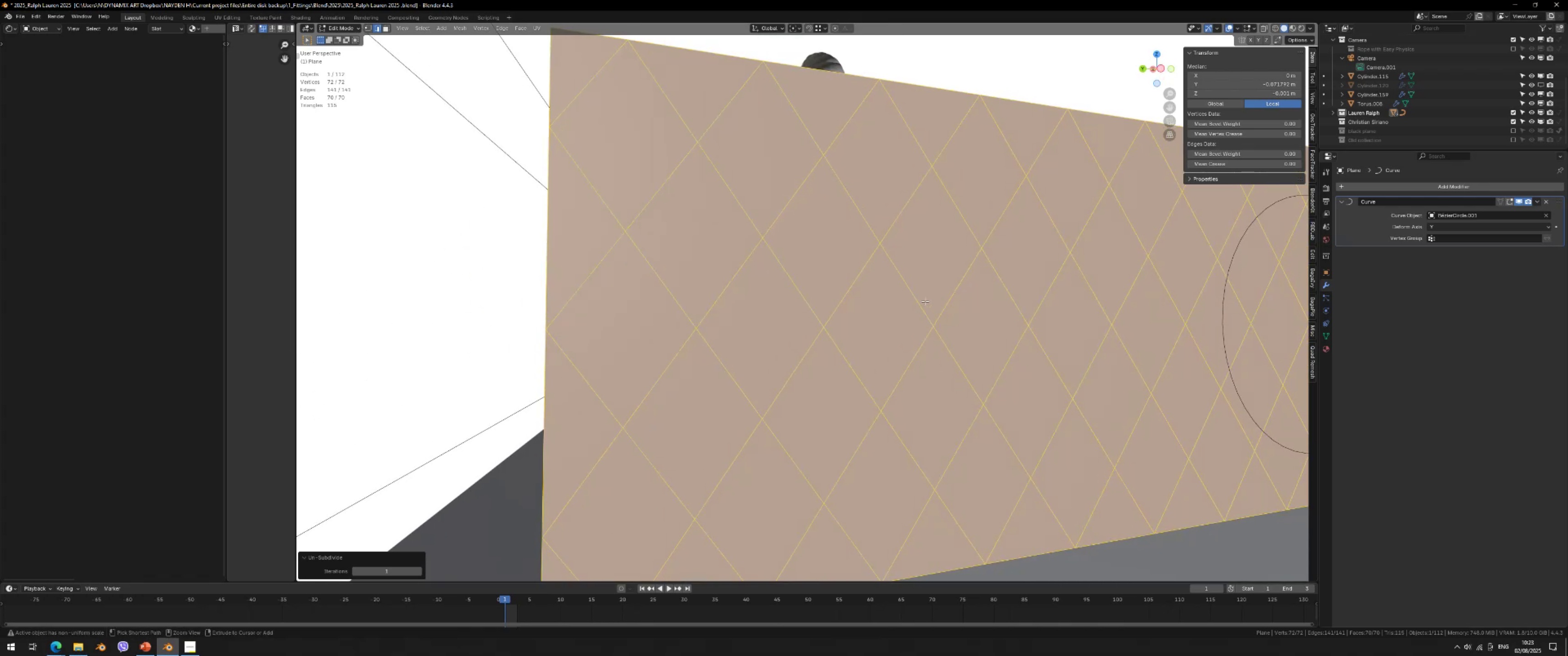 
key(Control+R)
 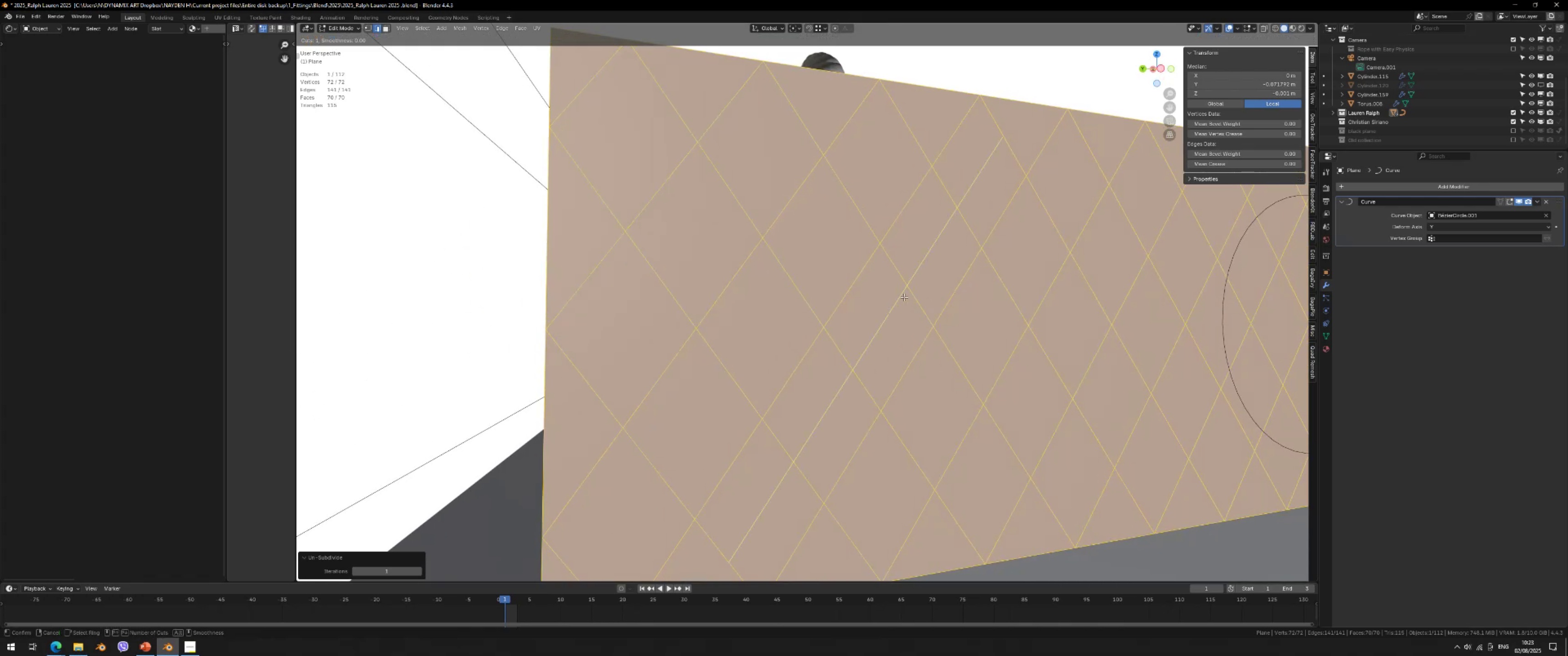 
scroll: coordinate [904, 297], scroll_direction: up, amount: 4.0
 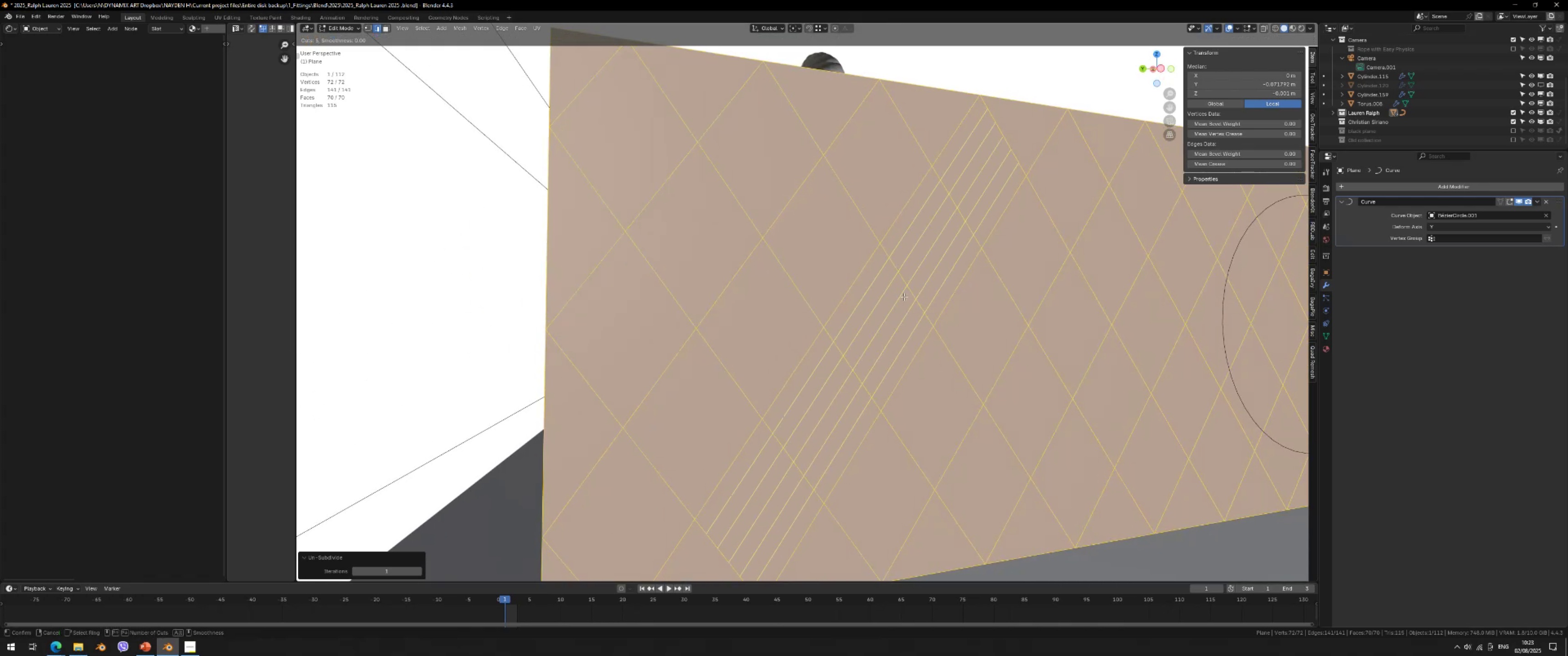 
double_click([904, 297])
 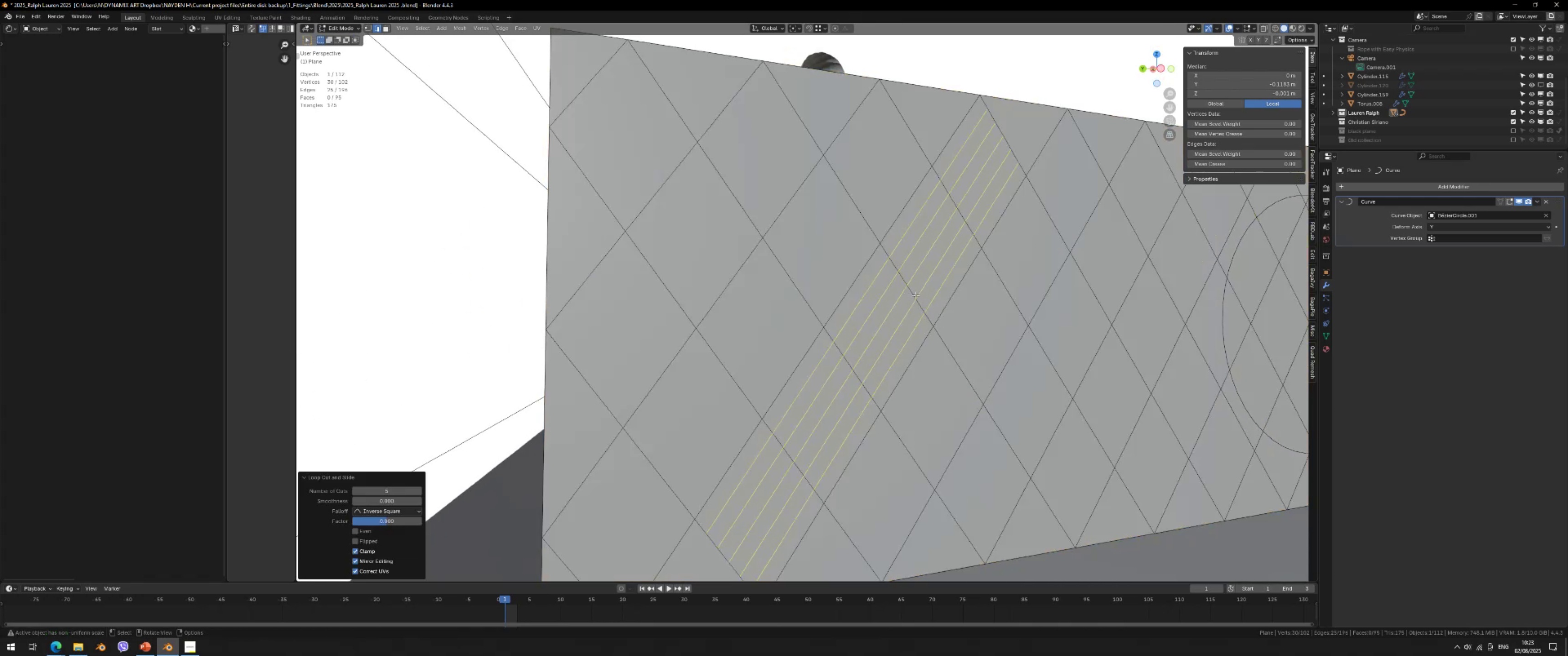 
key(Control+ControlLeft)
 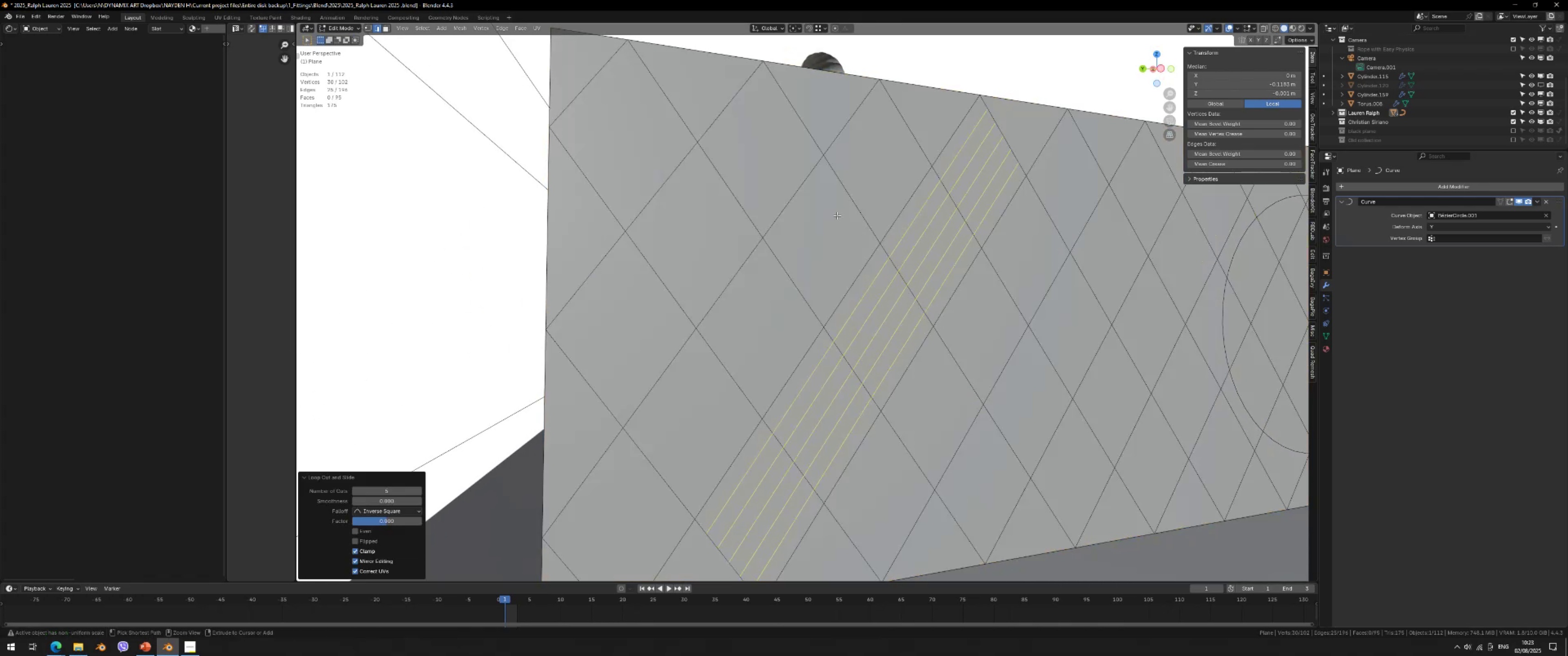 
key(Control+R)
 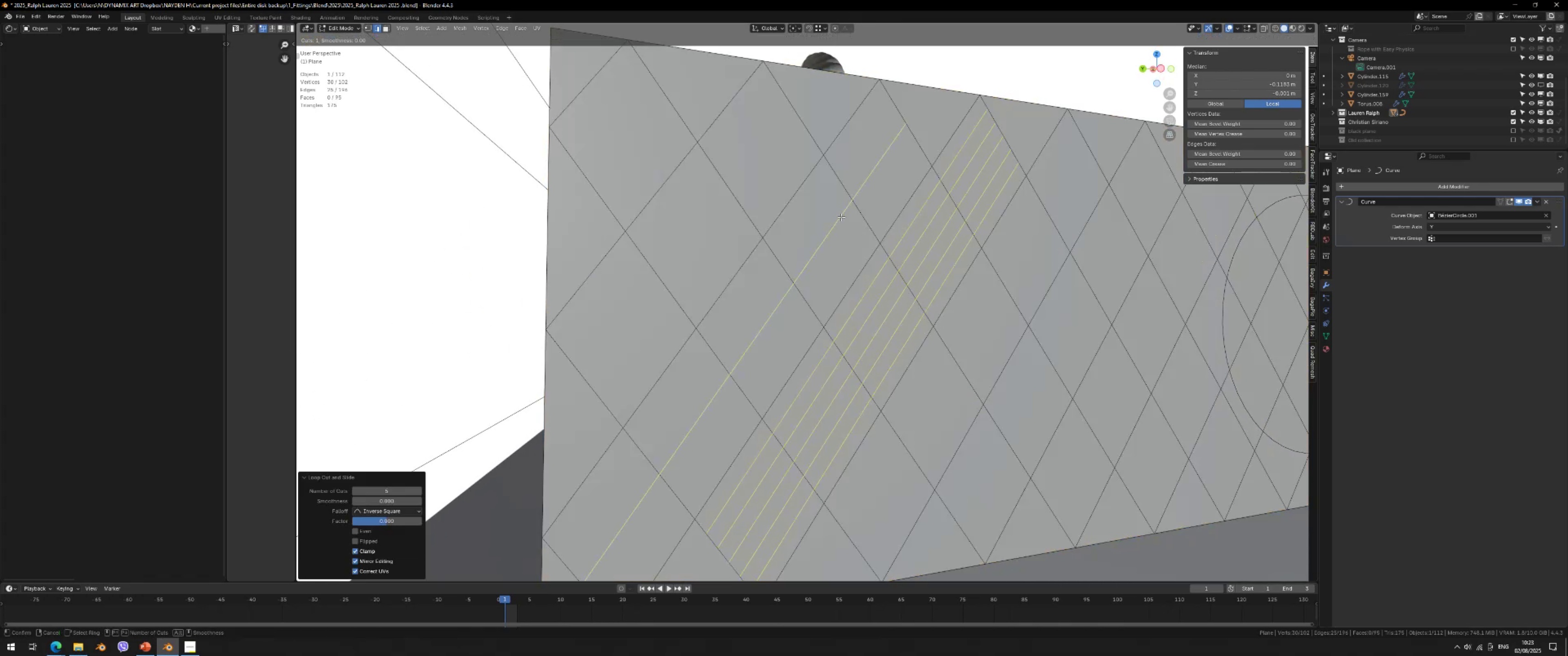 
scroll: coordinate [841, 217], scroll_direction: up, amount: 4.0
 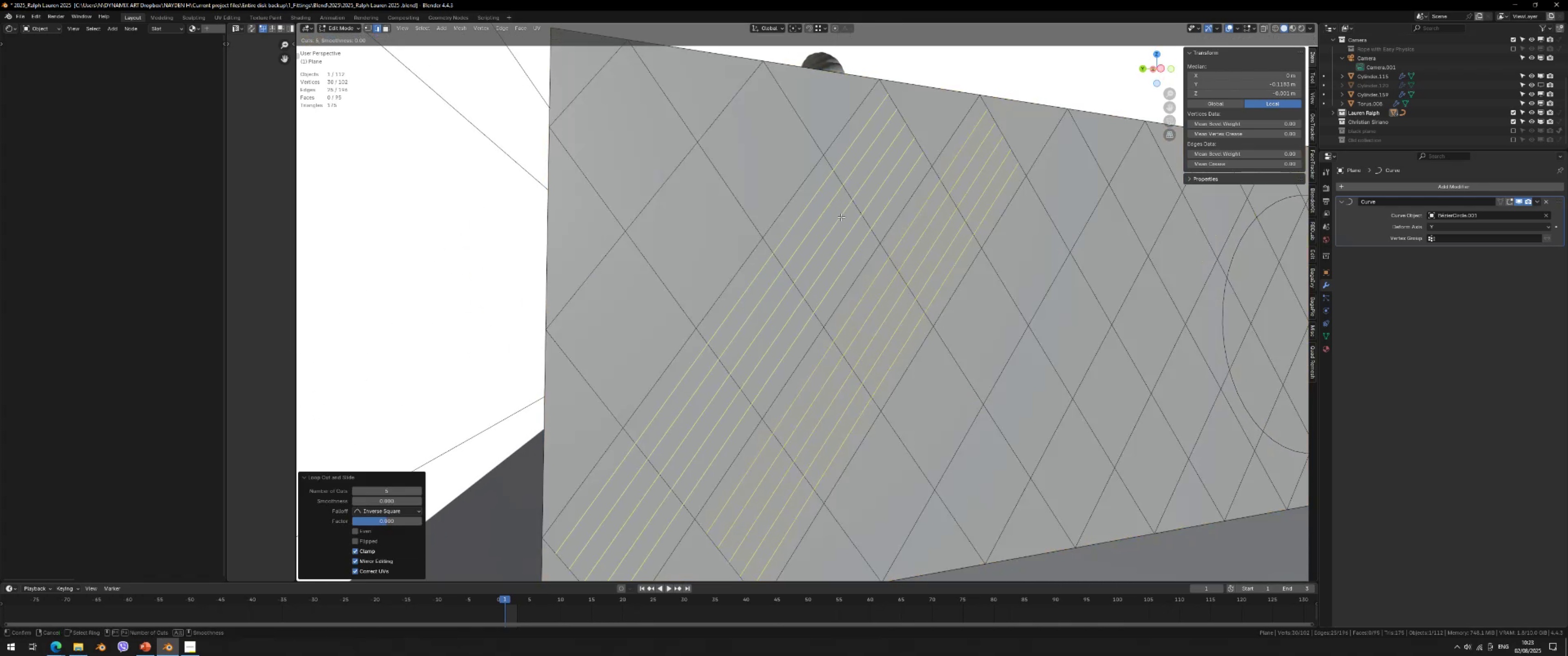 
double_click([841, 217])
 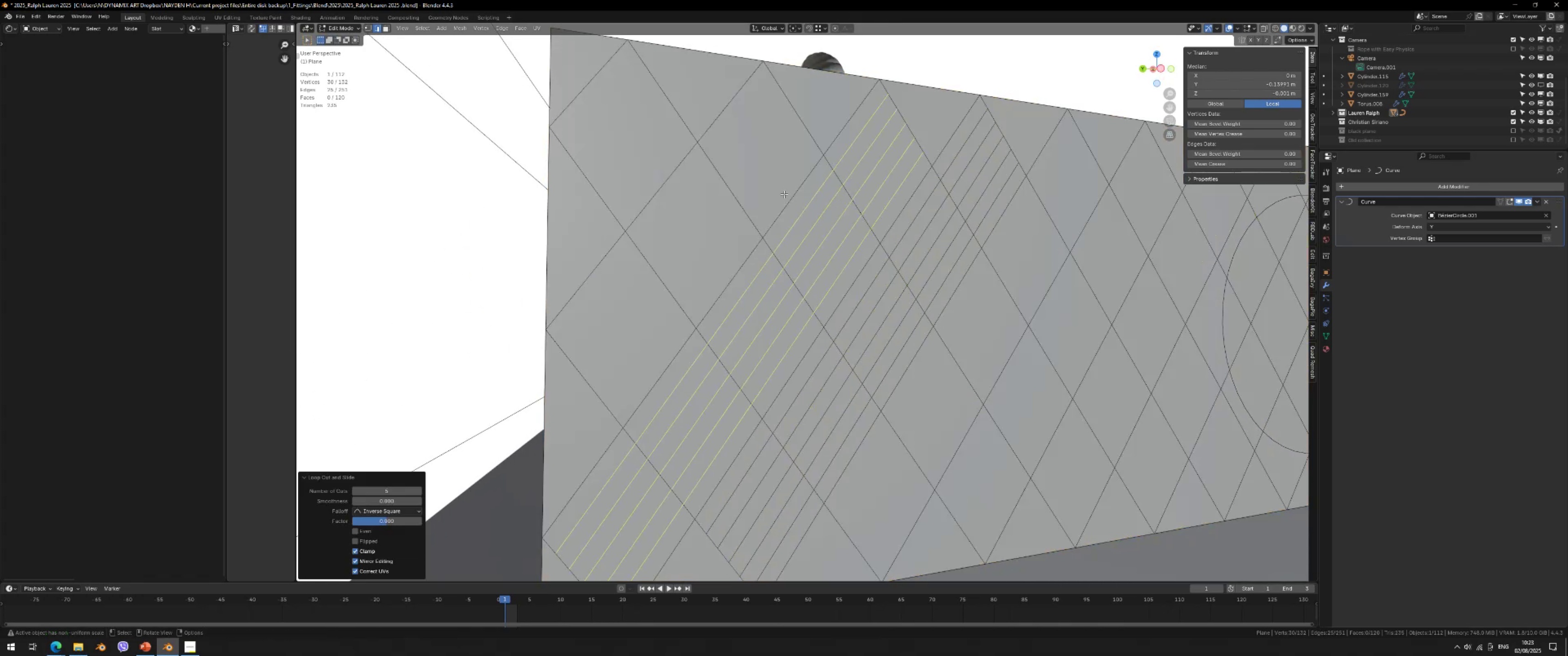 
key(Control+ControlLeft)
 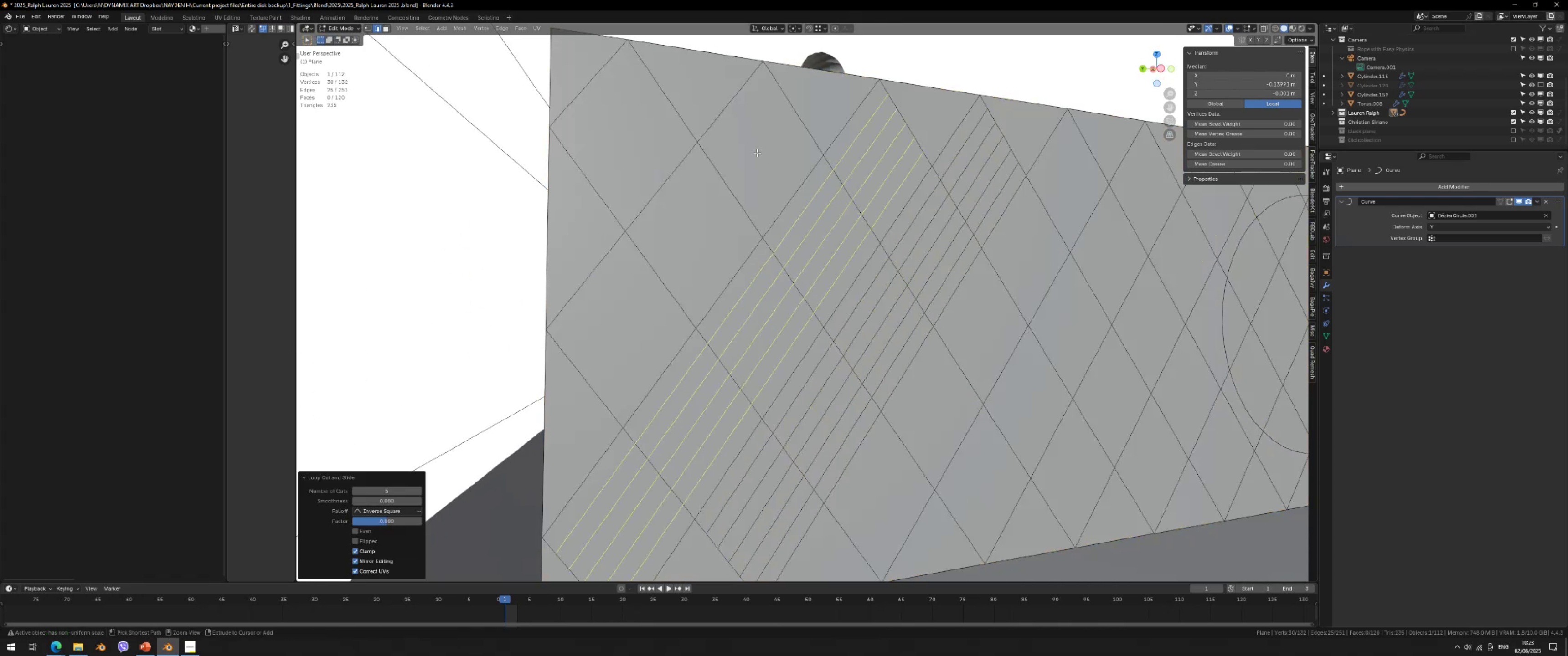 
key(Control+R)
 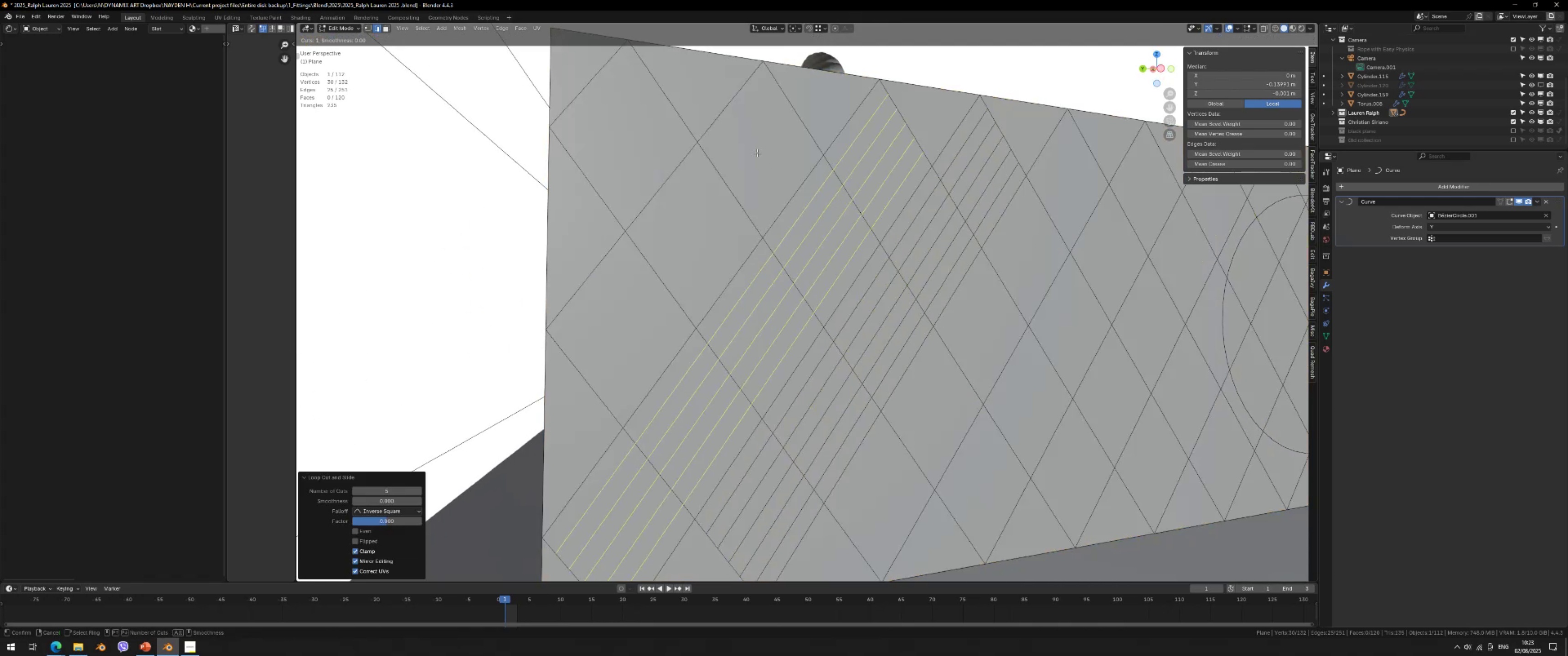 
scroll: coordinate [745, 180], scroll_direction: up, amount: 5.0
 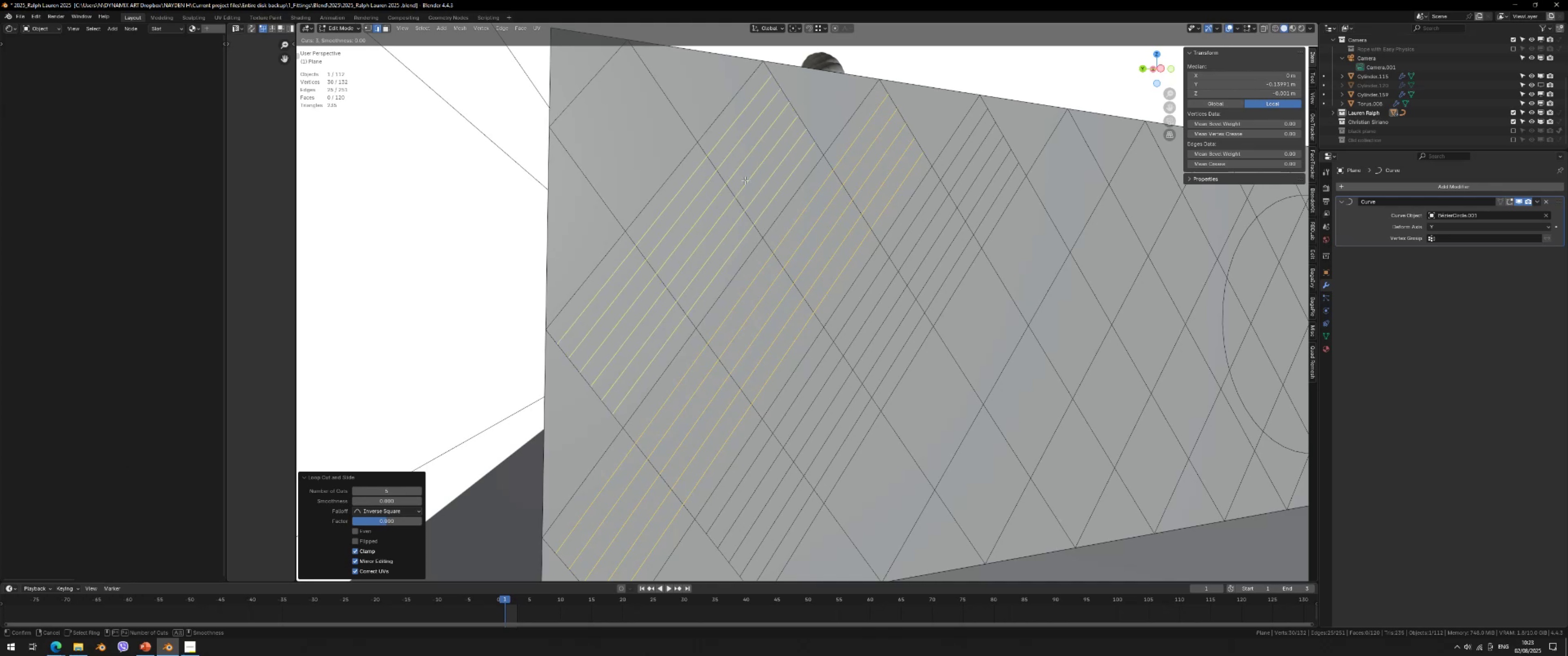 
left_click([745, 180])
 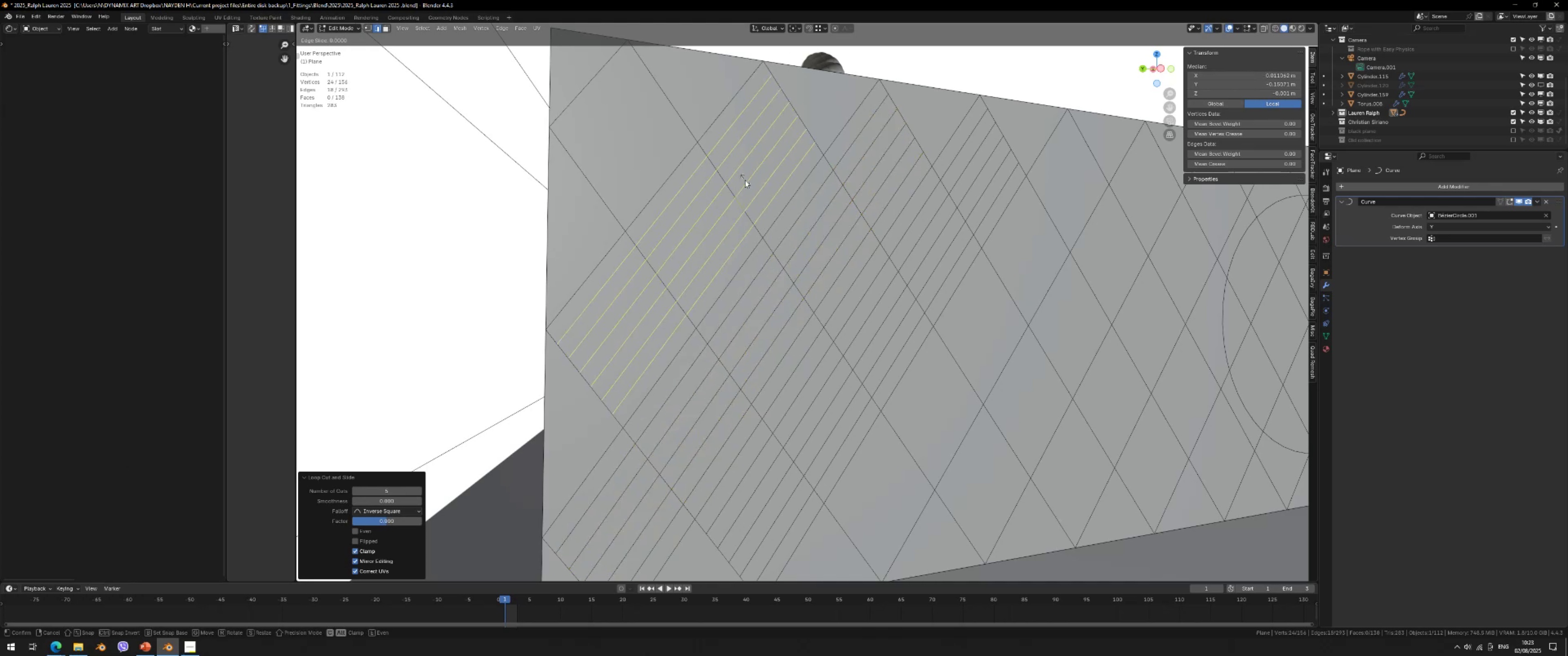 
left_click([745, 180])
 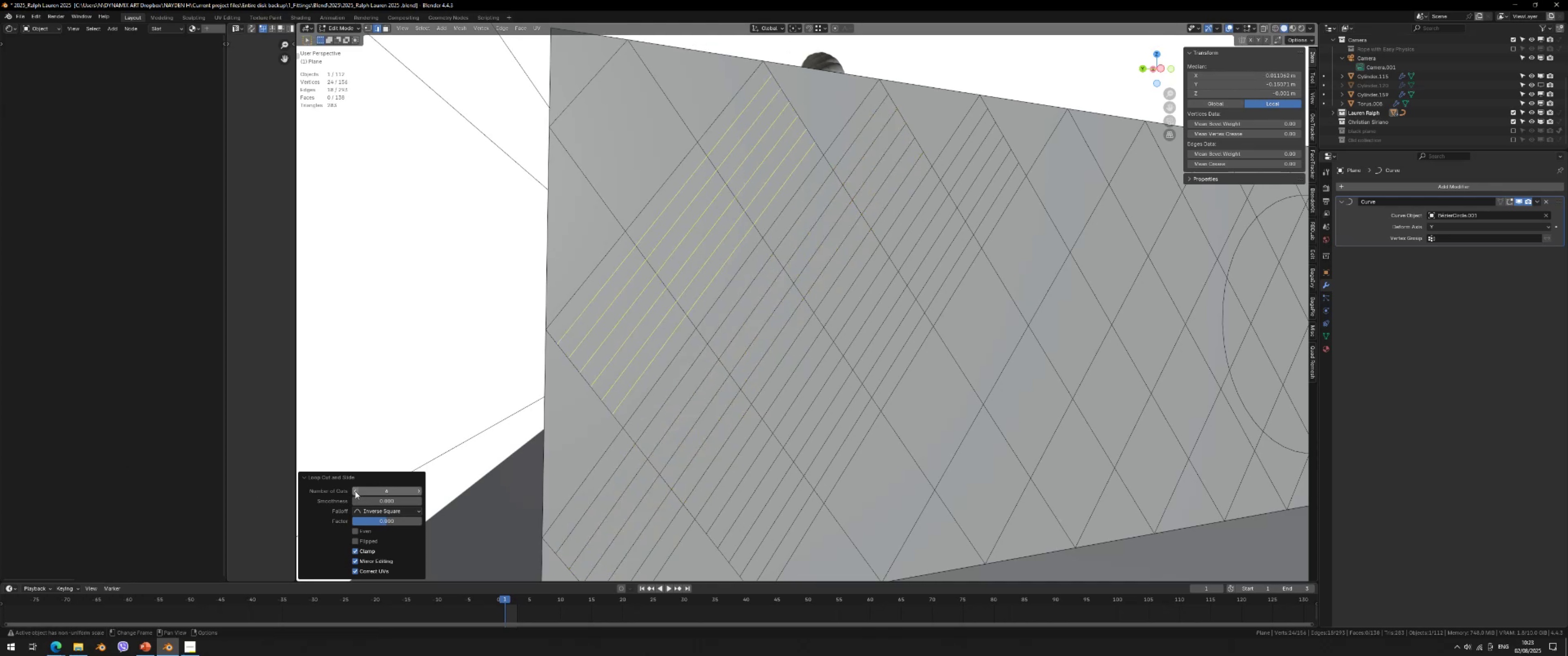 
left_click([354, 491])
 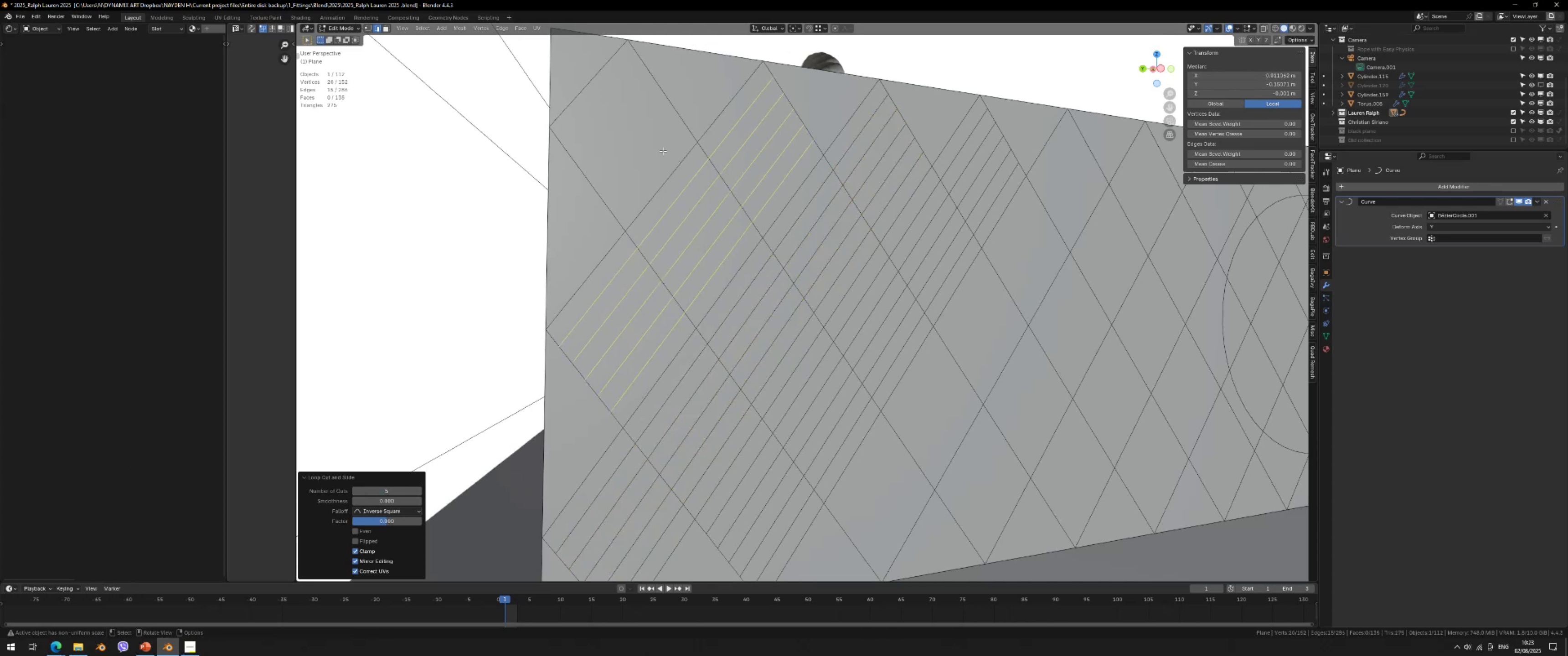 
key(Control+ControlLeft)
 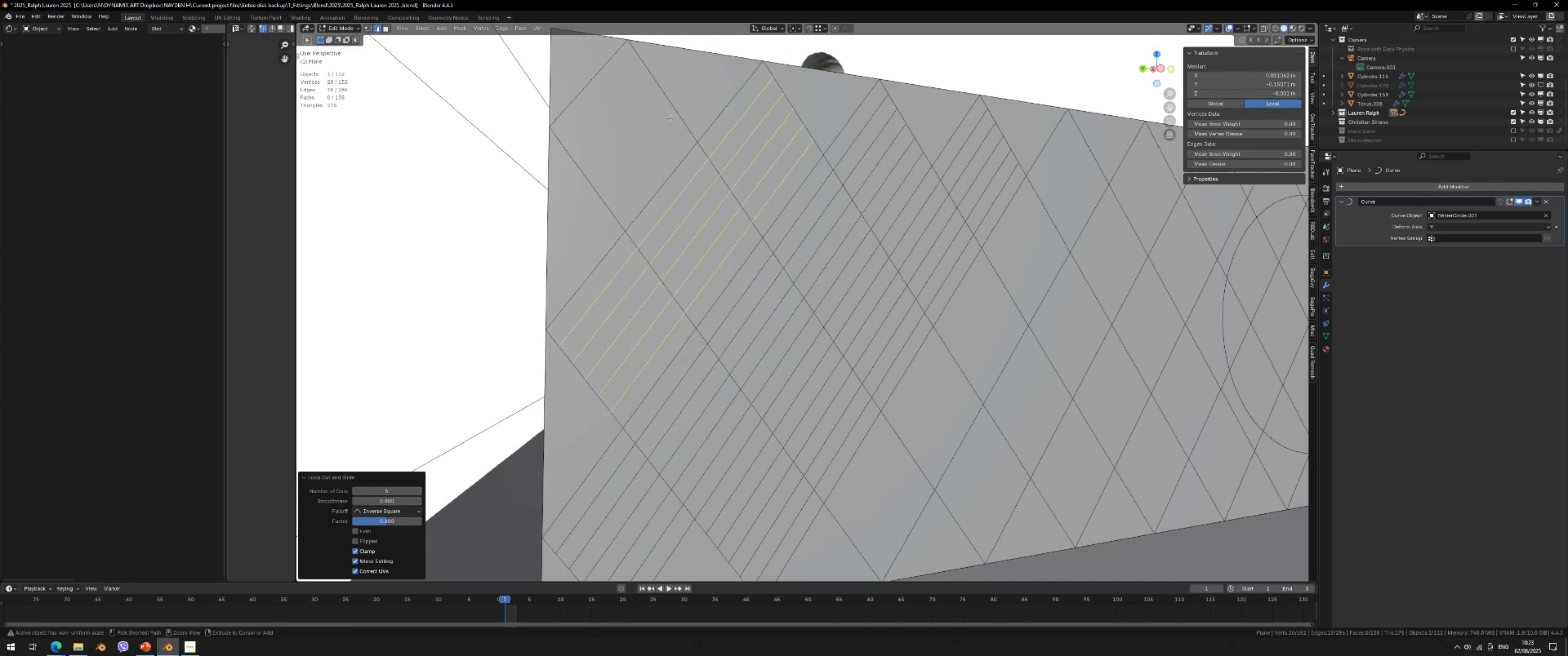 
key(Control+R)
 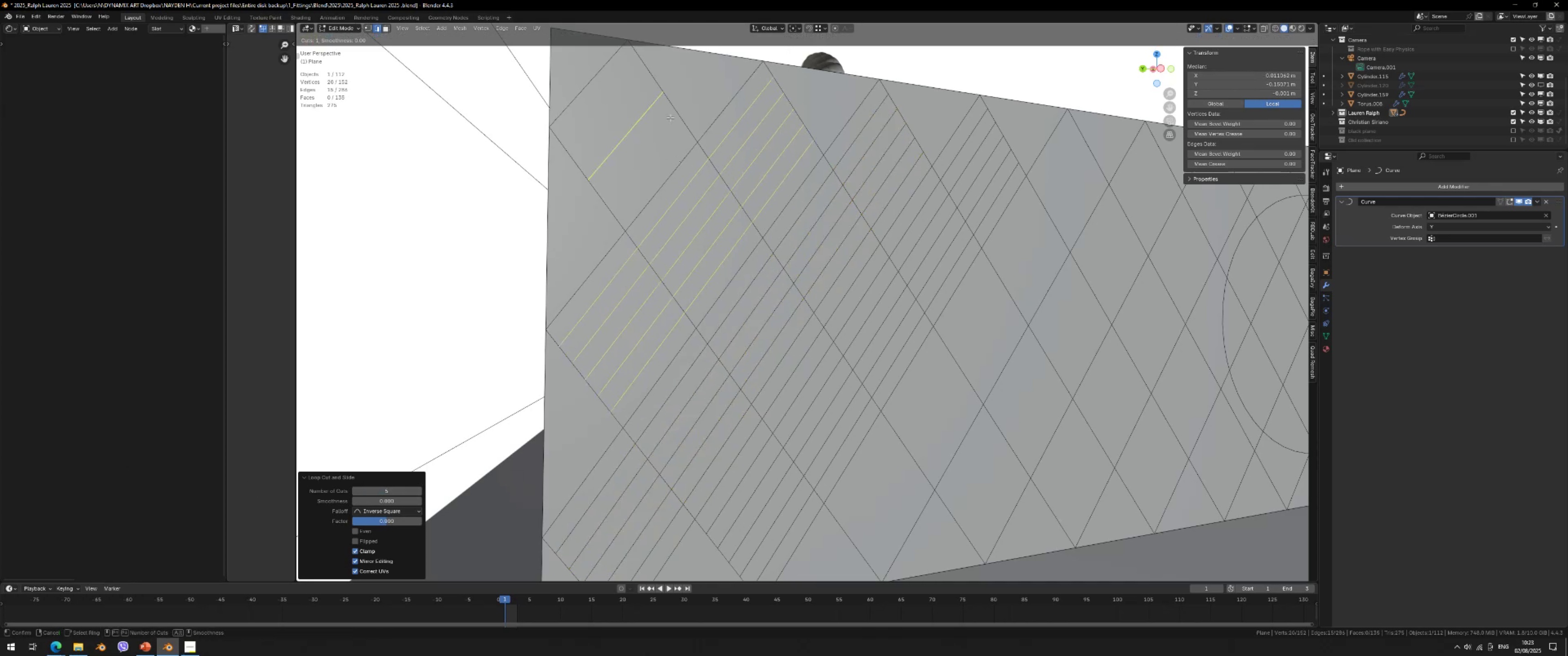 
scroll: coordinate [671, 119], scroll_direction: up, amount: 4.0
 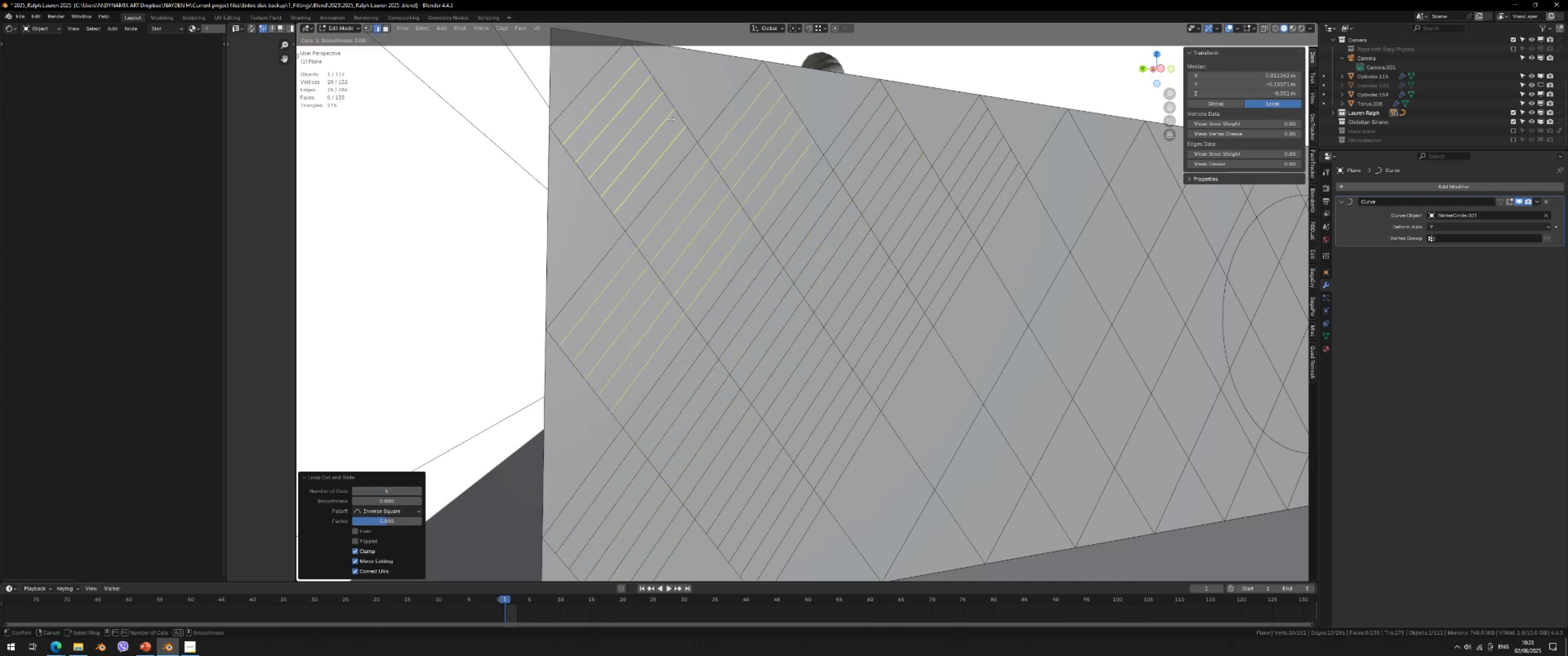 
double_click([671, 119])
 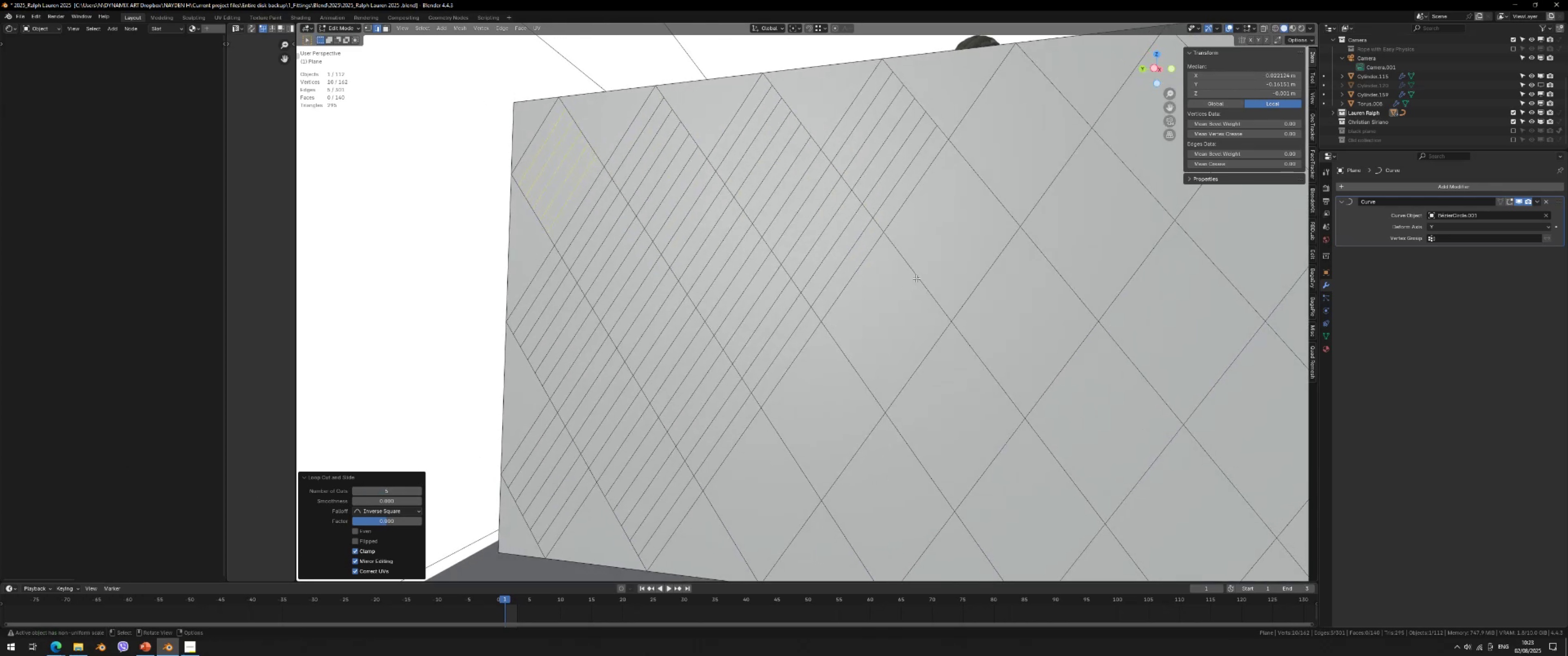 
key(Control+ControlLeft)
 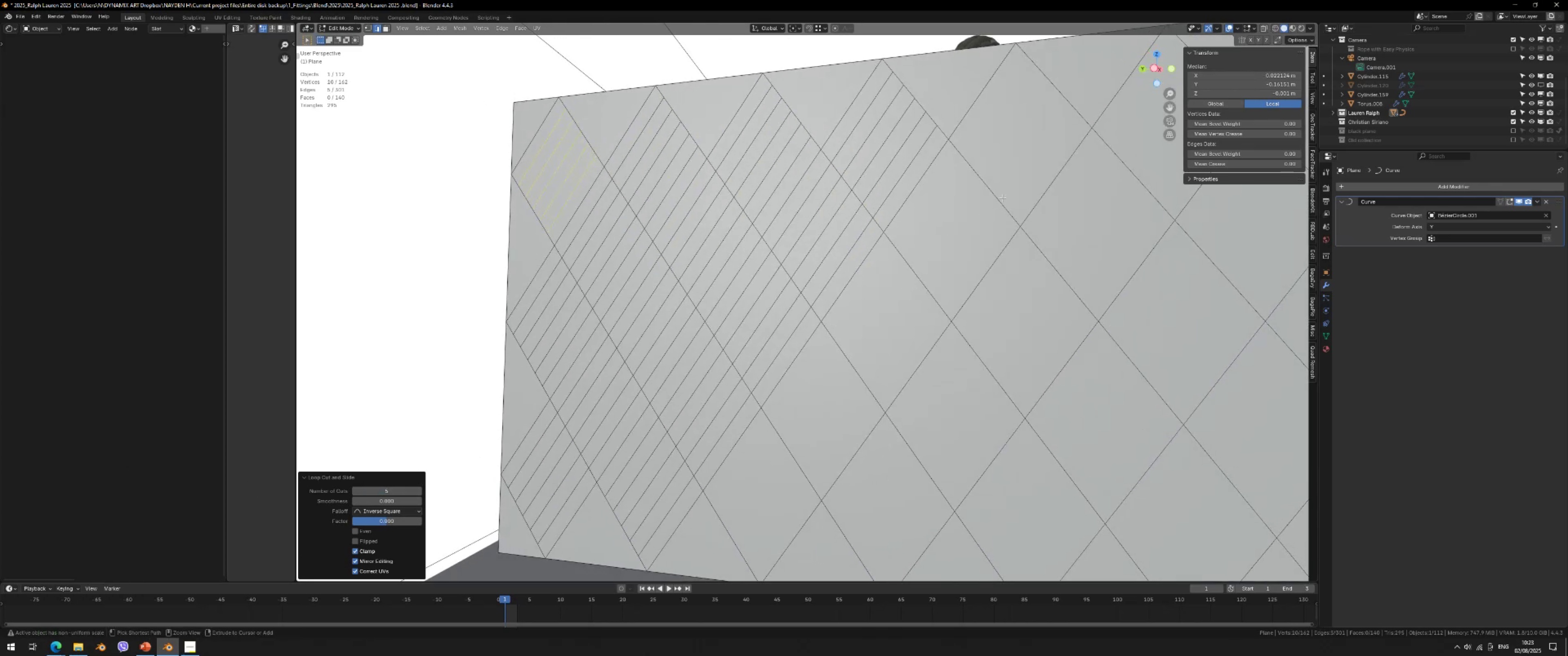 
key(Control+R)
 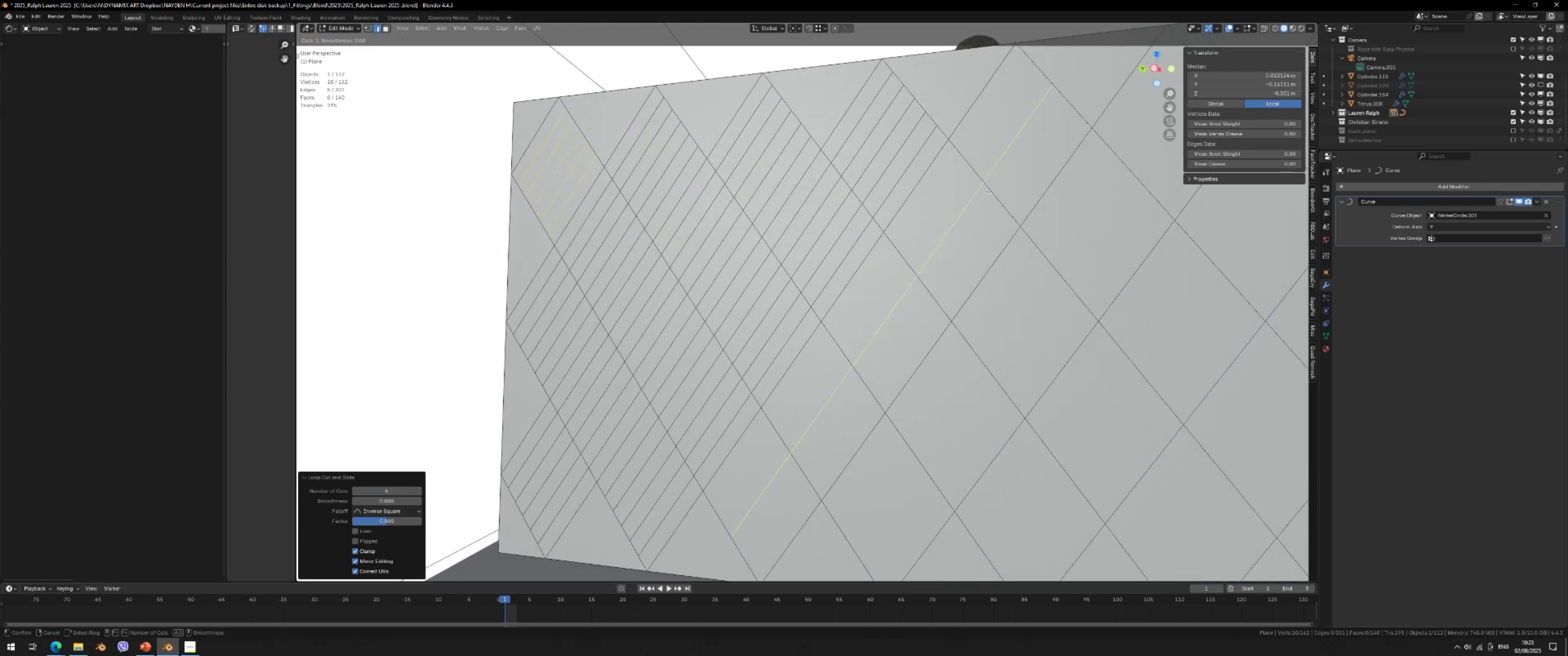 
scroll: coordinate [988, 192], scroll_direction: up, amount: 4.0
 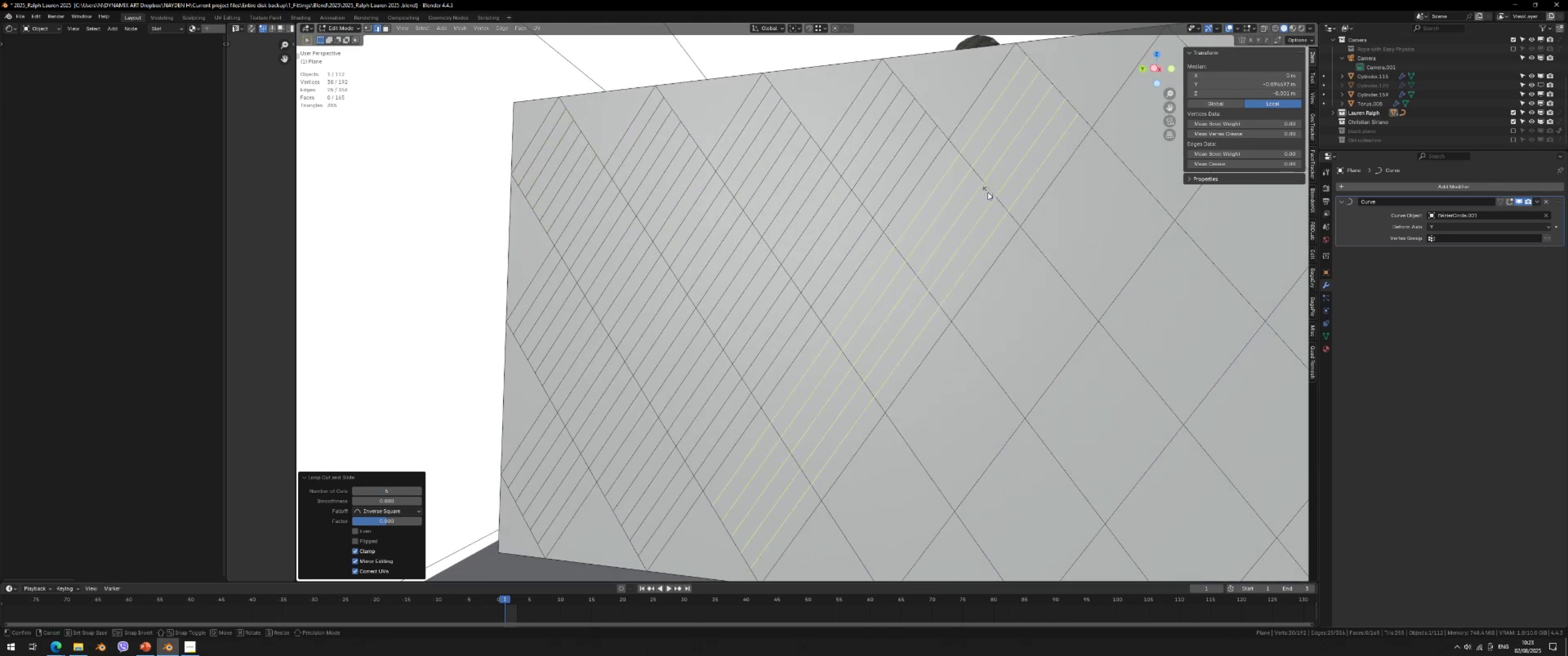 
double_click([988, 192])
 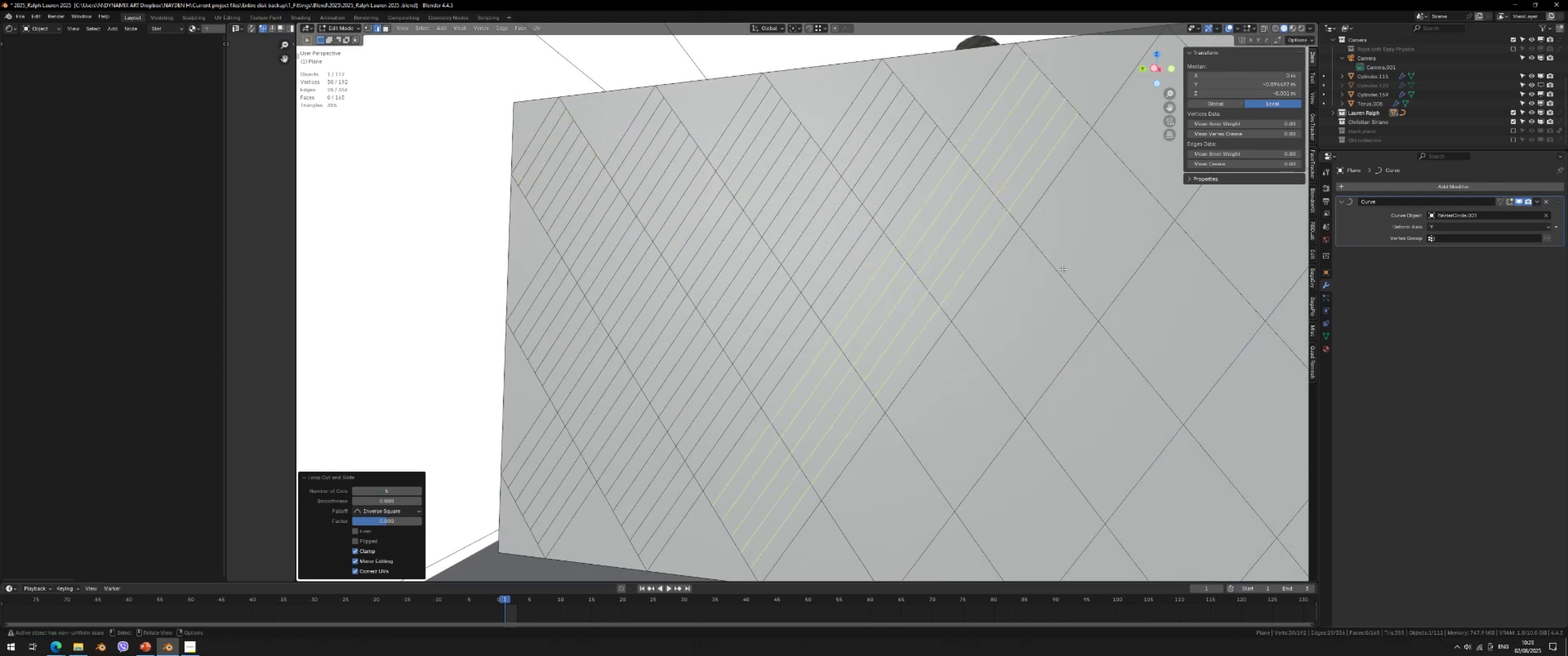 
key(Control+ControlLeft)
 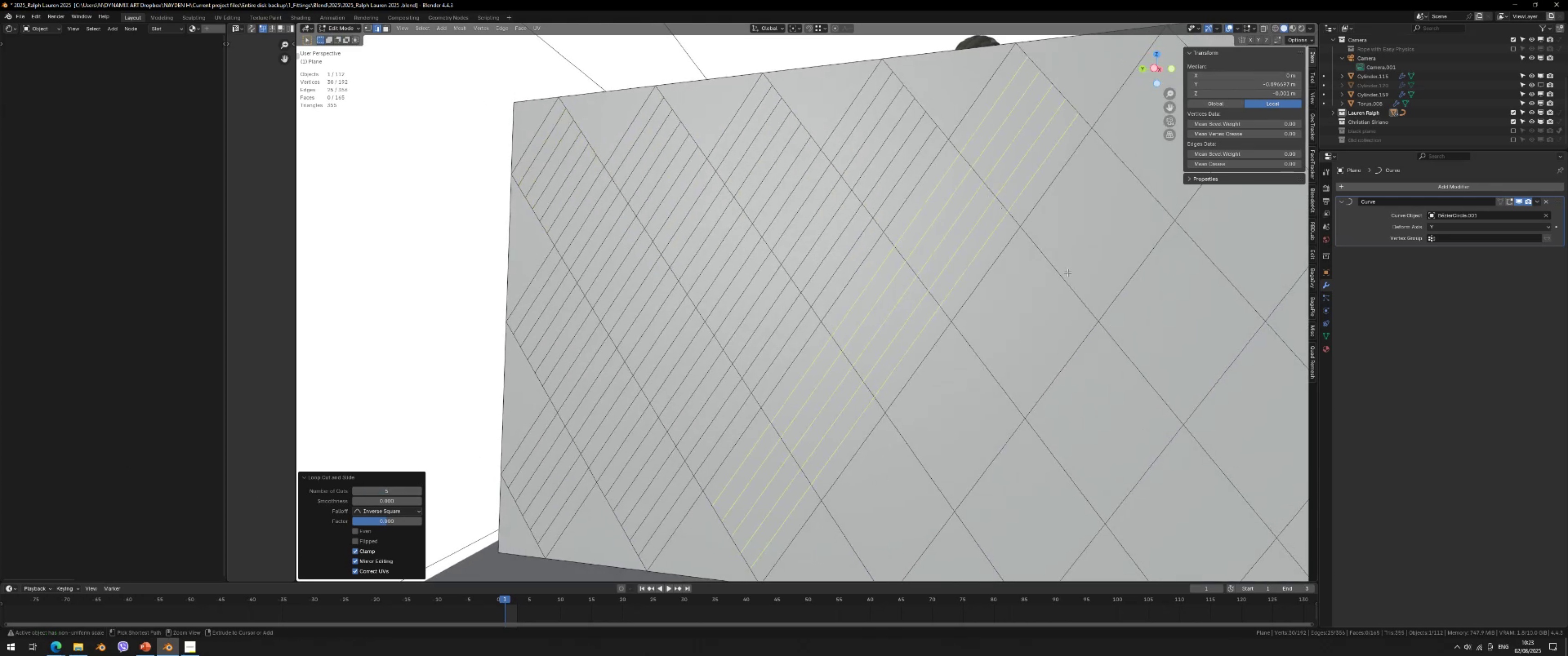 
key(Control+R)
 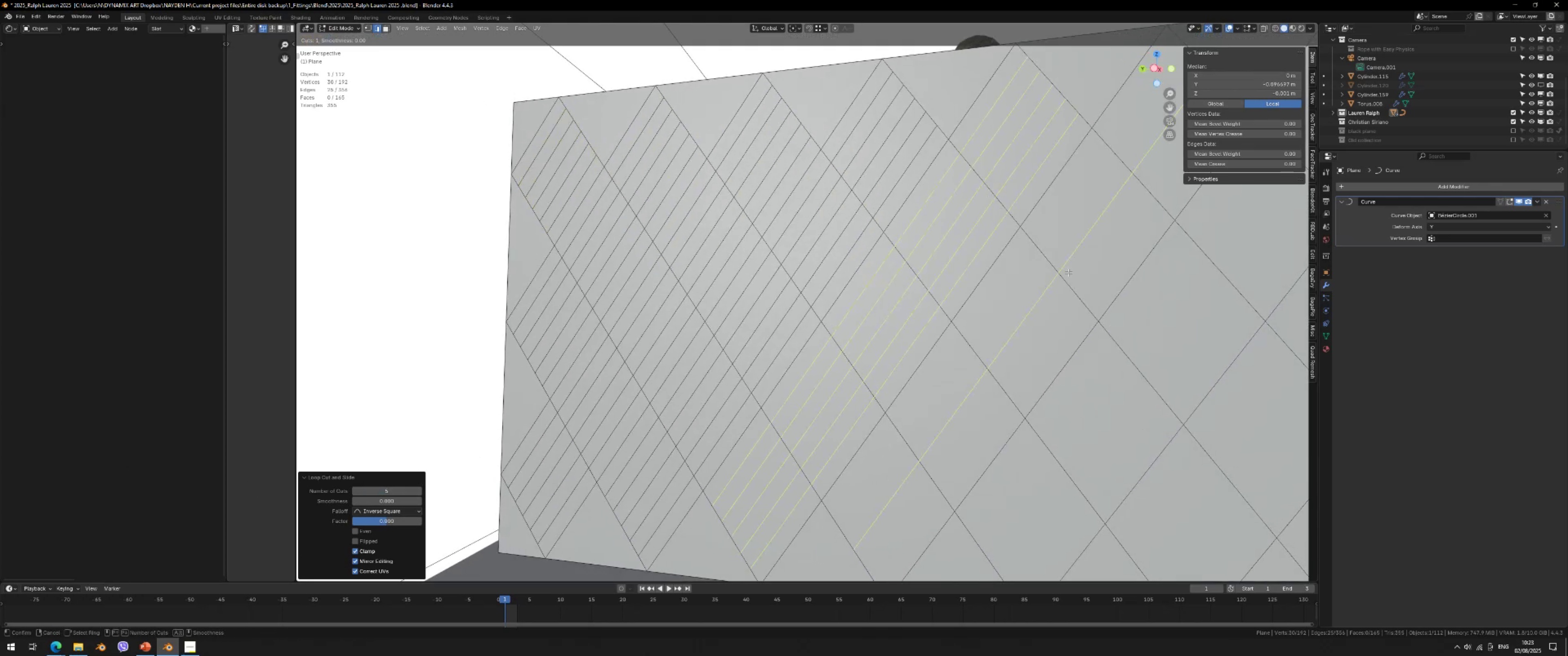 
scroll: coordinate [1068, 272], scroll_direction: up, amount: 3.0
 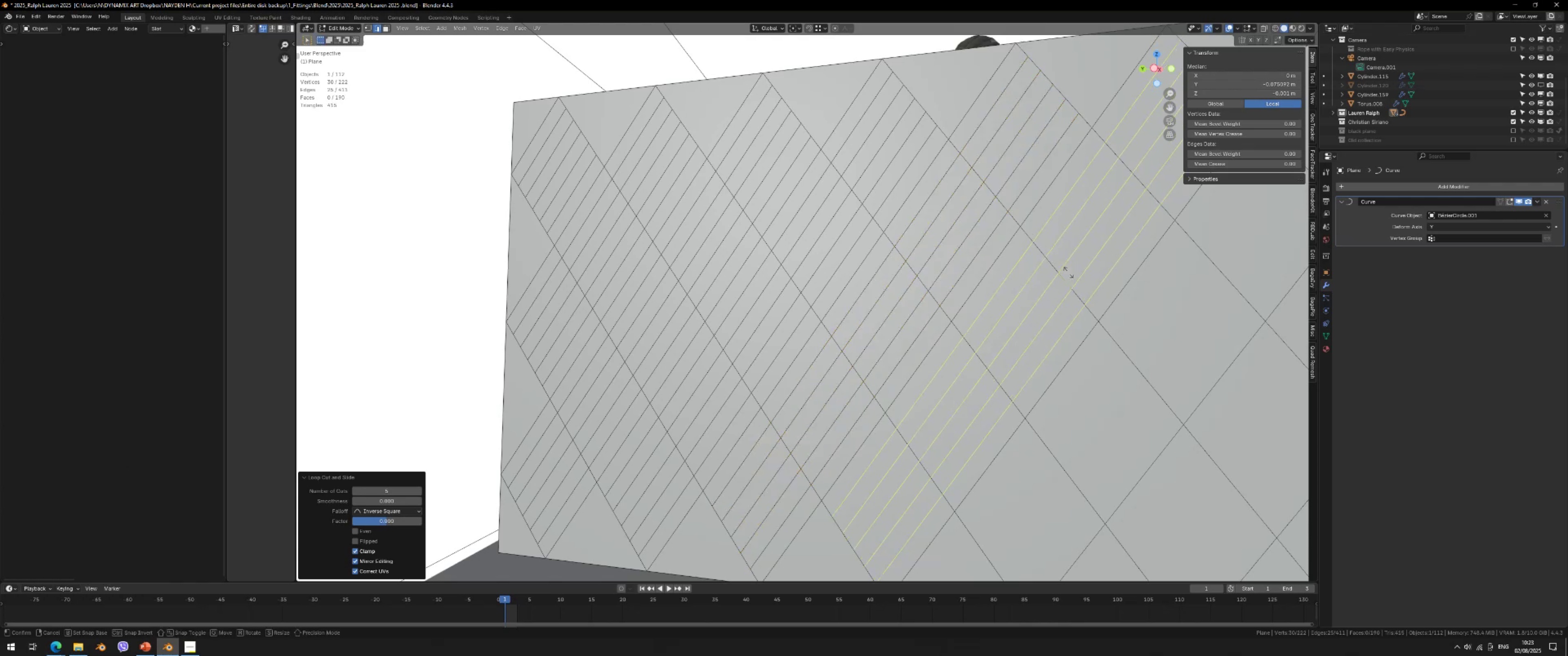 
double_click([1068, 272])
 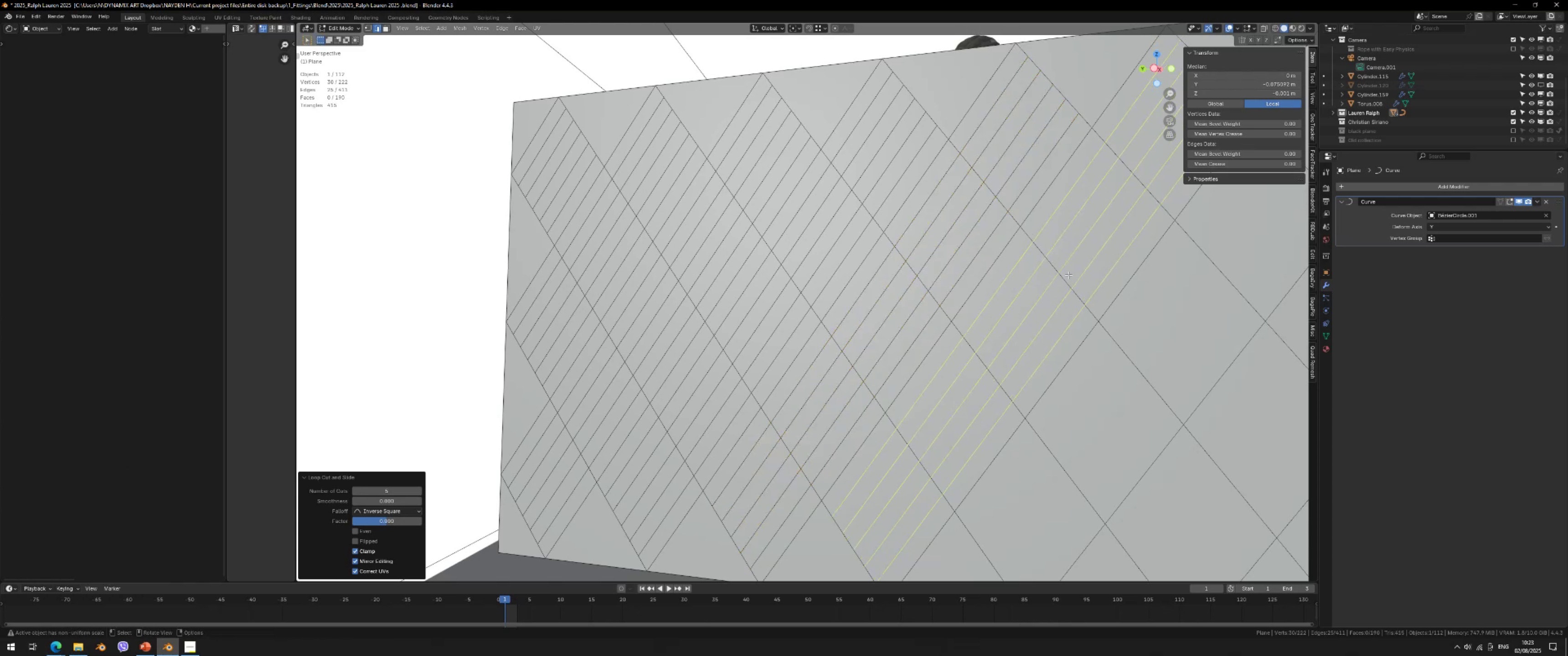 
hold_key(key=ShiftLeft, duration=0.34)
scroll: coordinate [986, 359], scroll_direction: down, amount: 1.0
 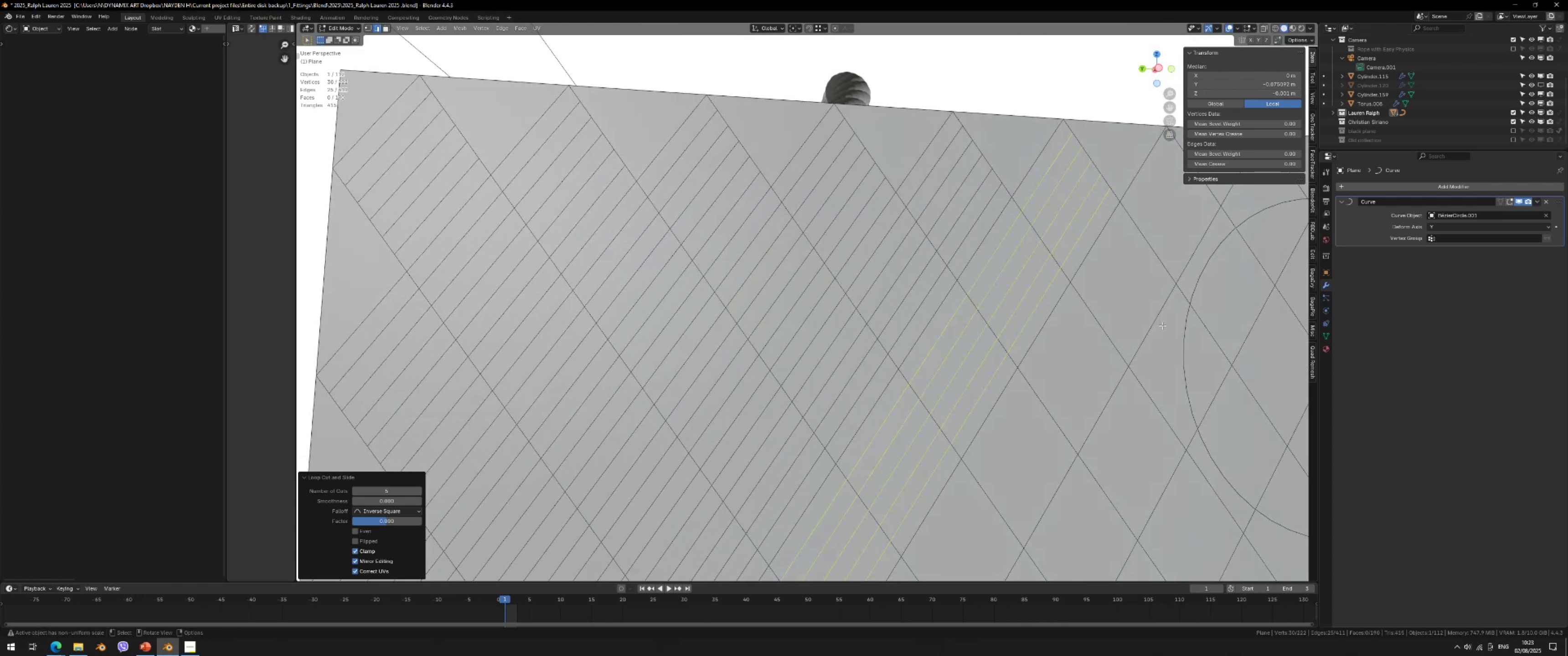 
key(Control+ControlLeft)
 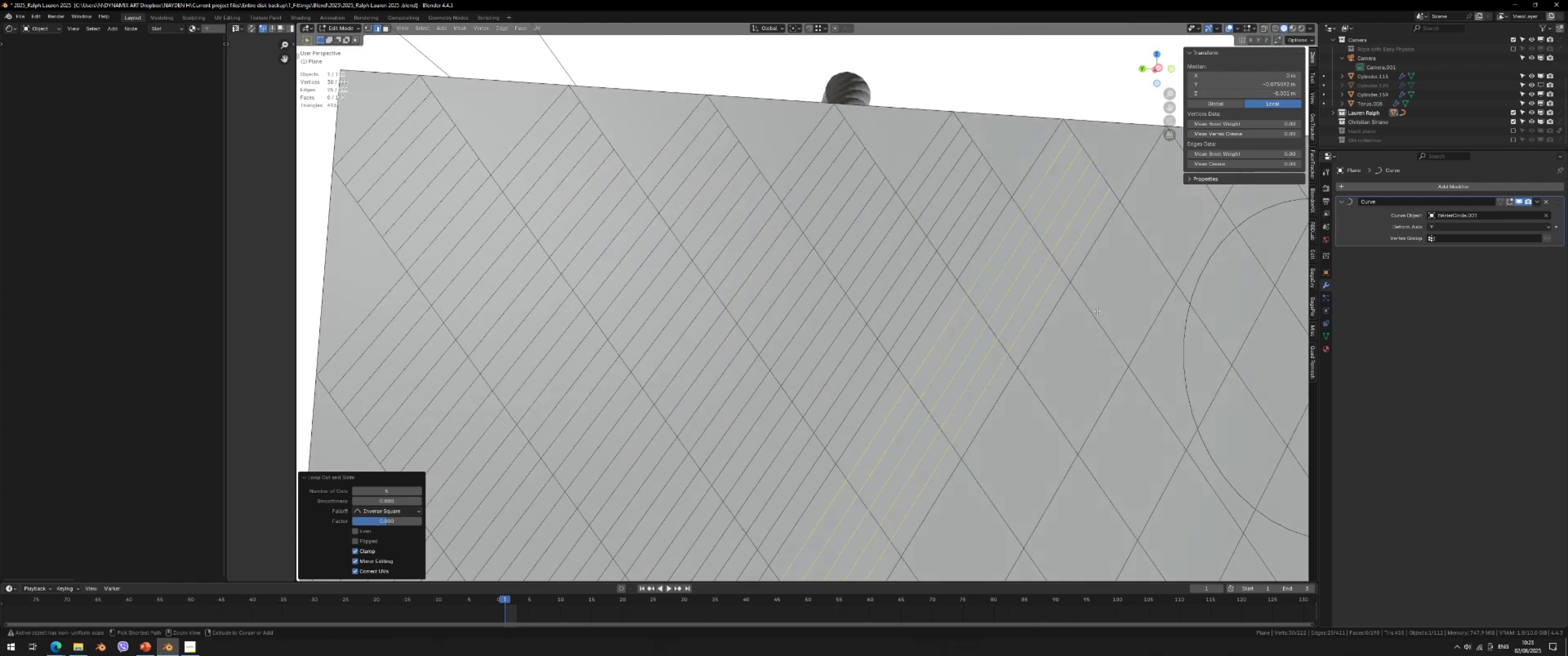 
key(Control+R)
 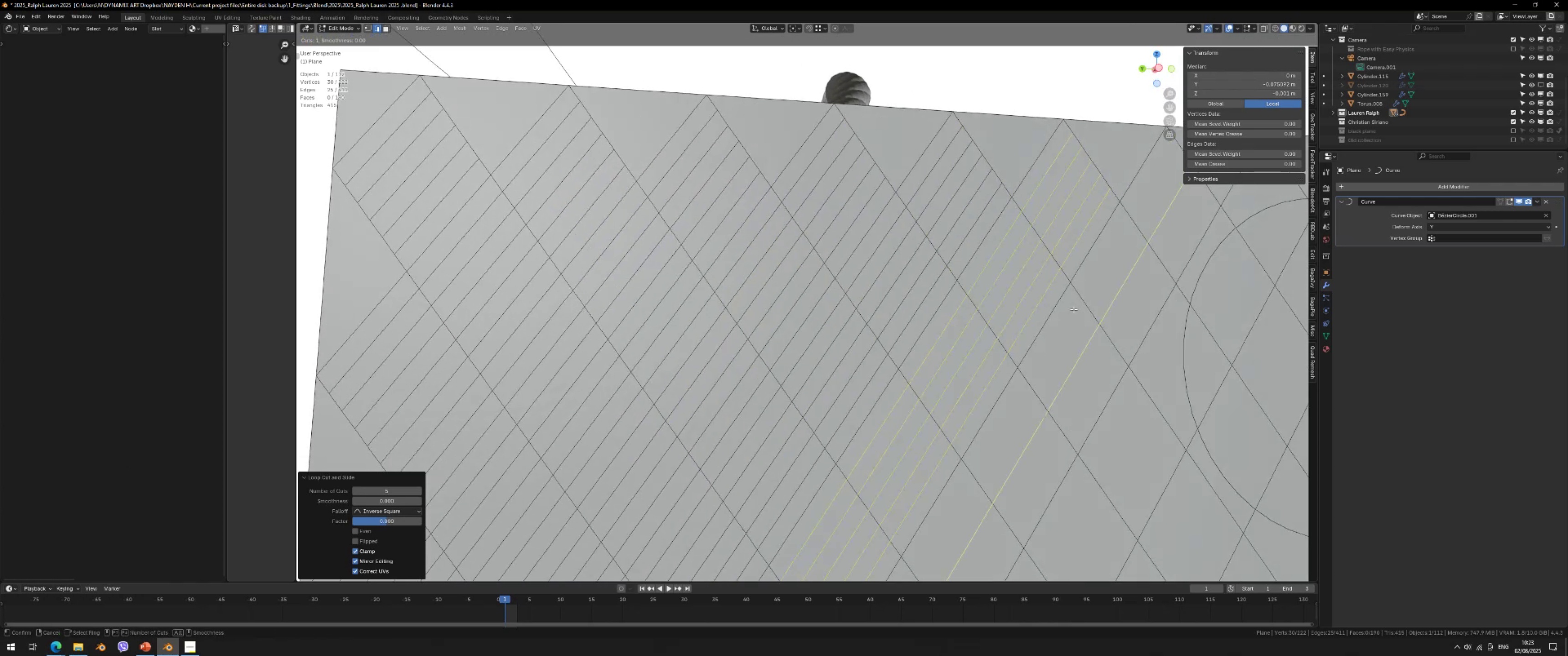 
scroll: coordinate [1097, 323], scroll_direction: up, amount: 4.0
 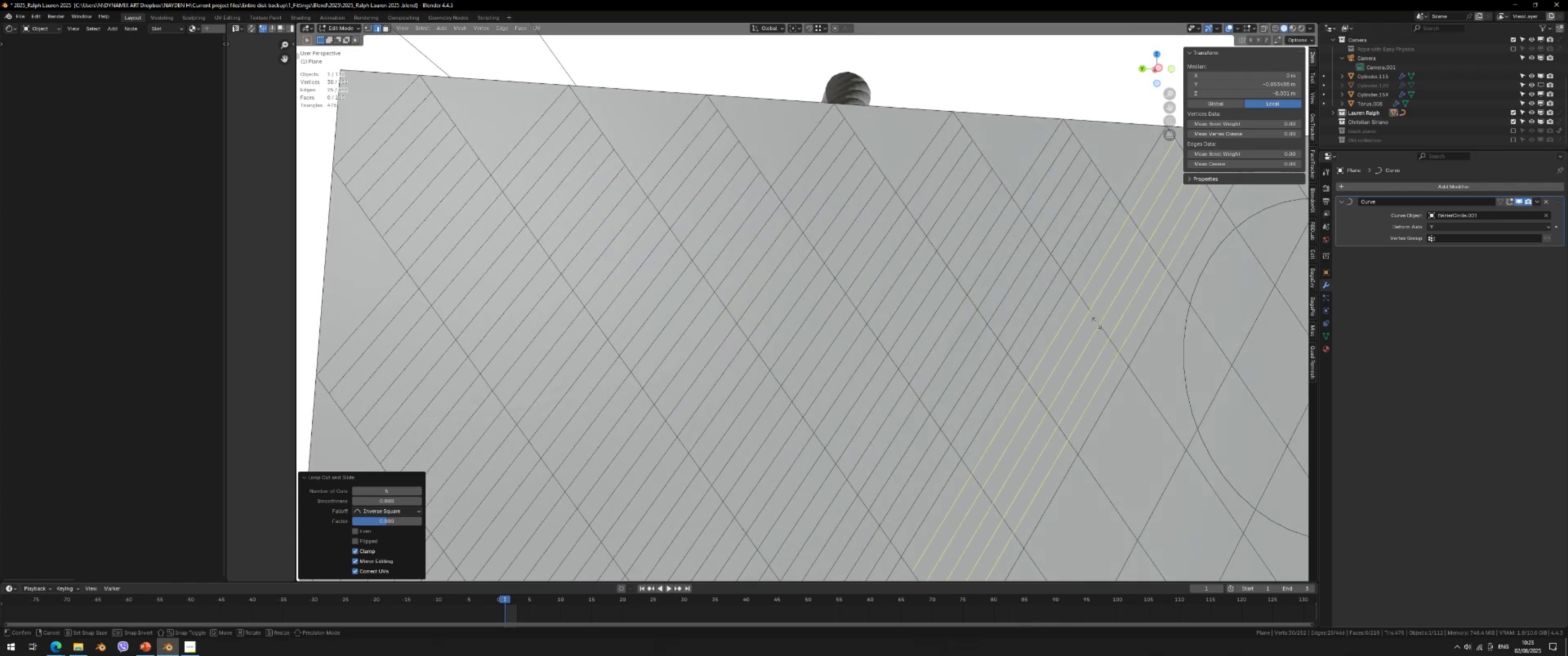 
double_click([1097, 323])
 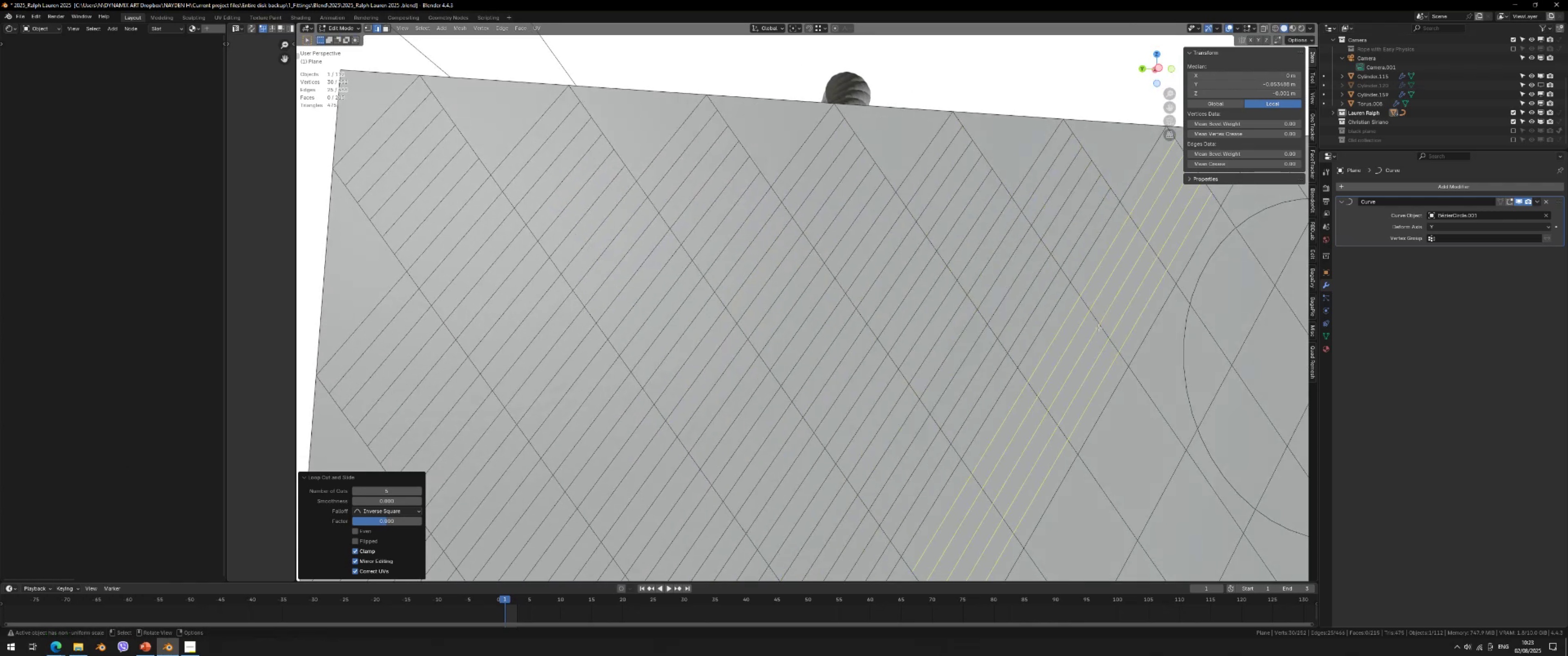 
key(Shift+ShiftLeft)
 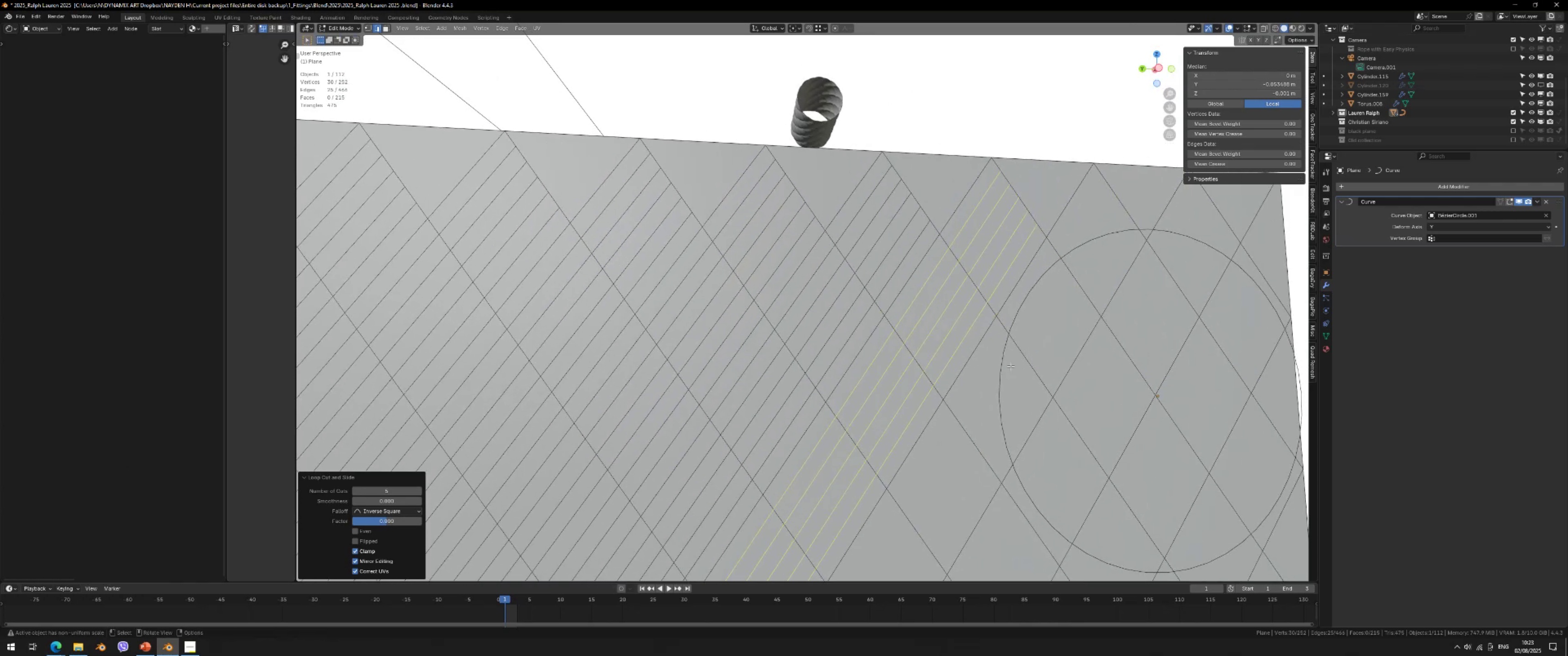 
key(Control+ControlLeft)
 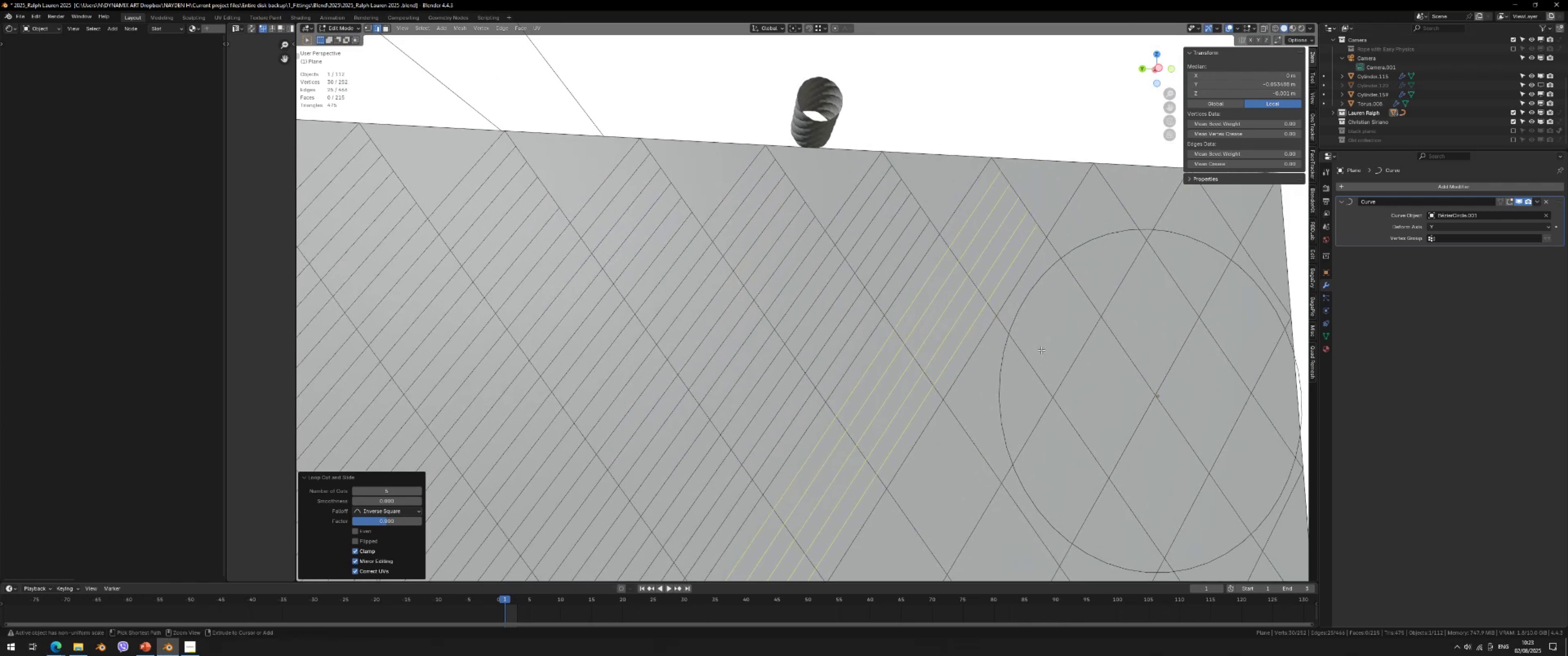 
key(Control+R)
 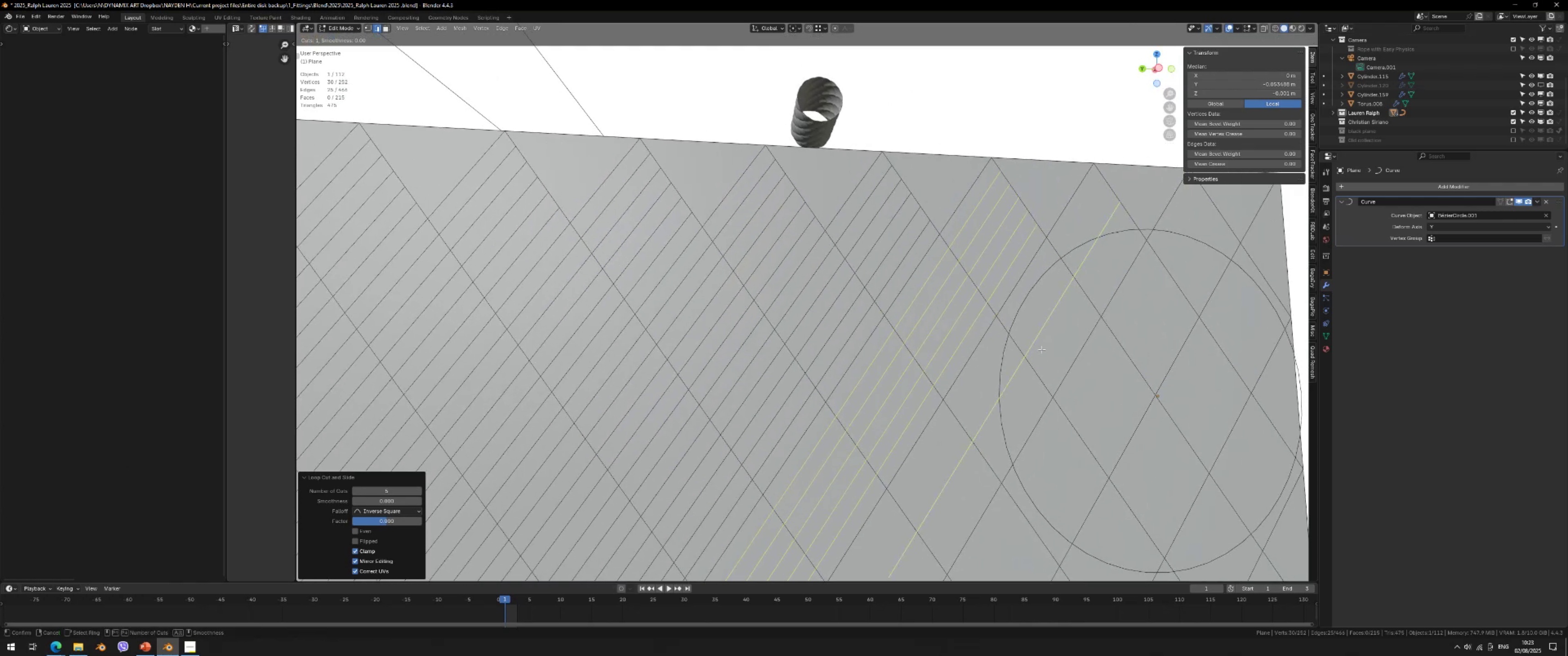 
scroll: coordinate [1040, 352], scroll_direction: up, amount: 4.0
 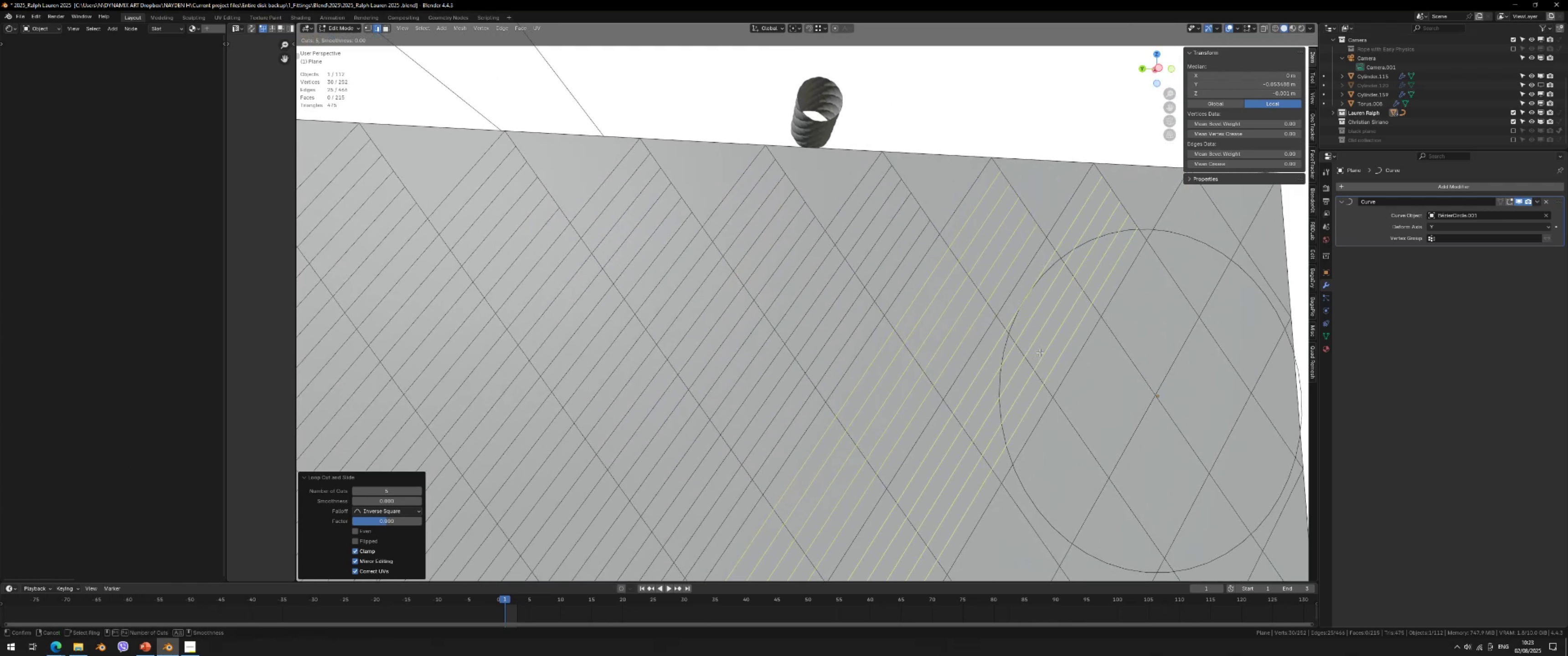 
double_click([1040, 352])
 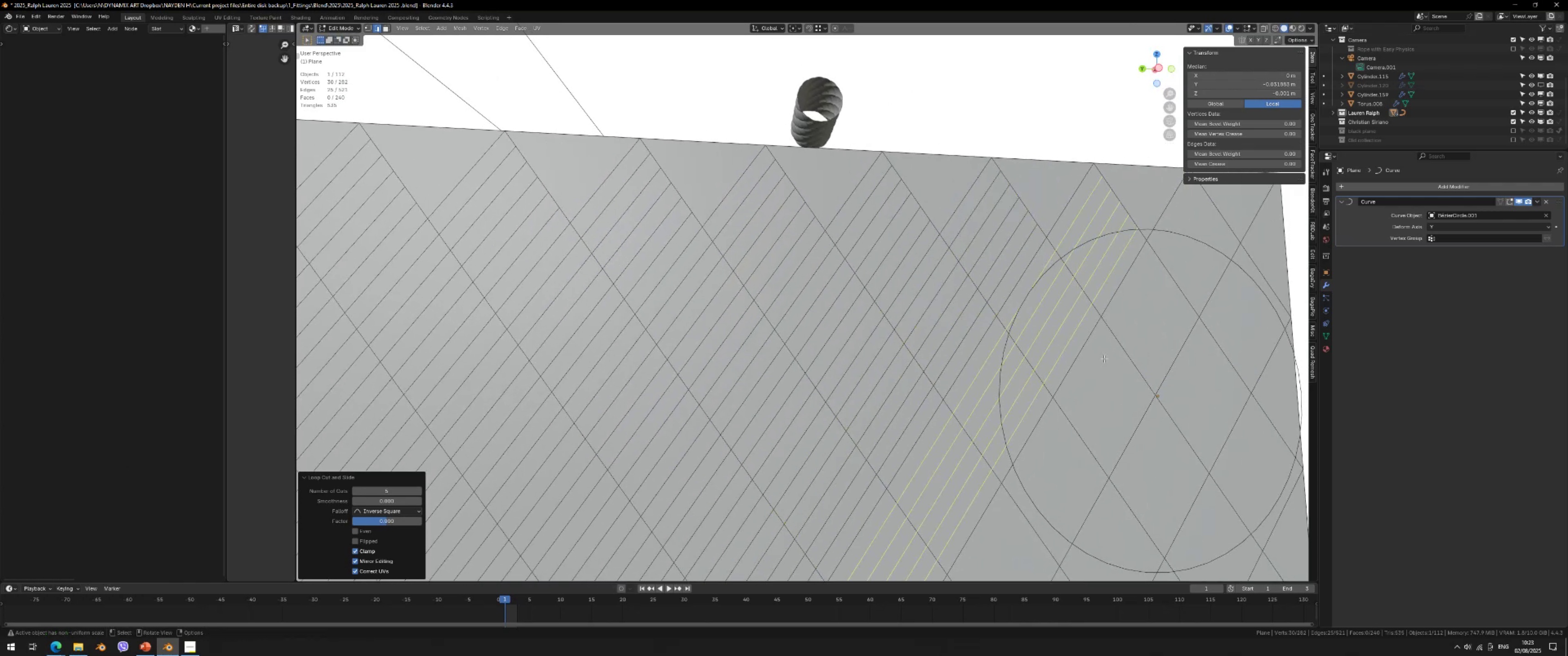 
key(Control+ControlLeft)
 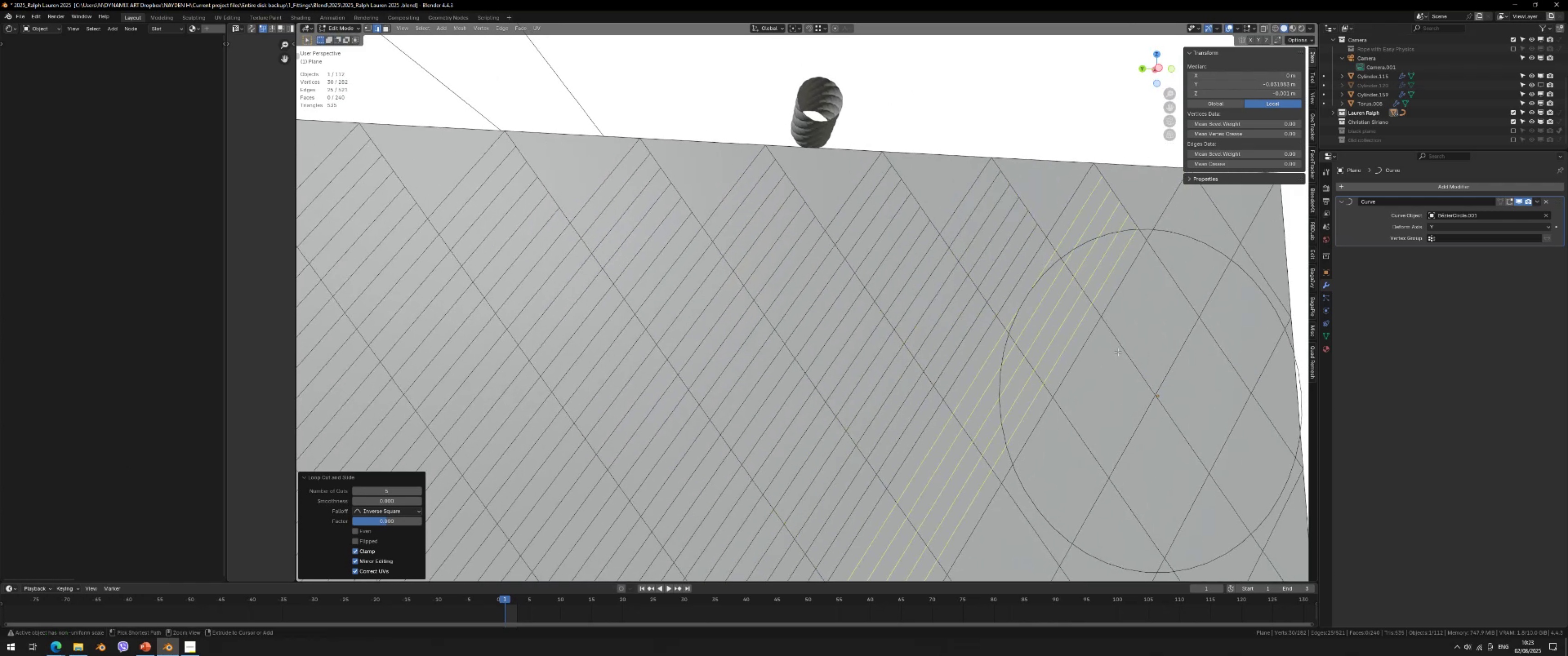 
key(Control+R)
 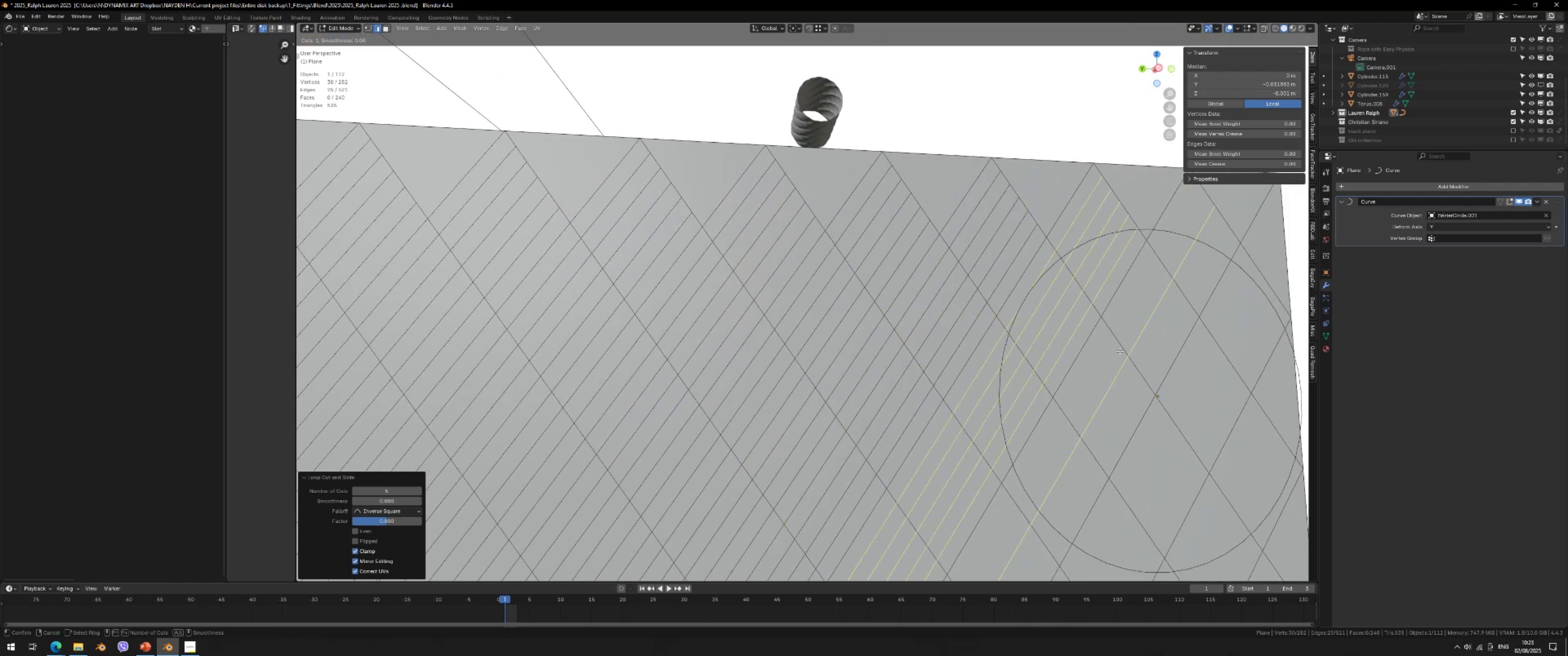 
scroll: coordinate [1120, 351], scroll_direction: up, amount: 4.0
 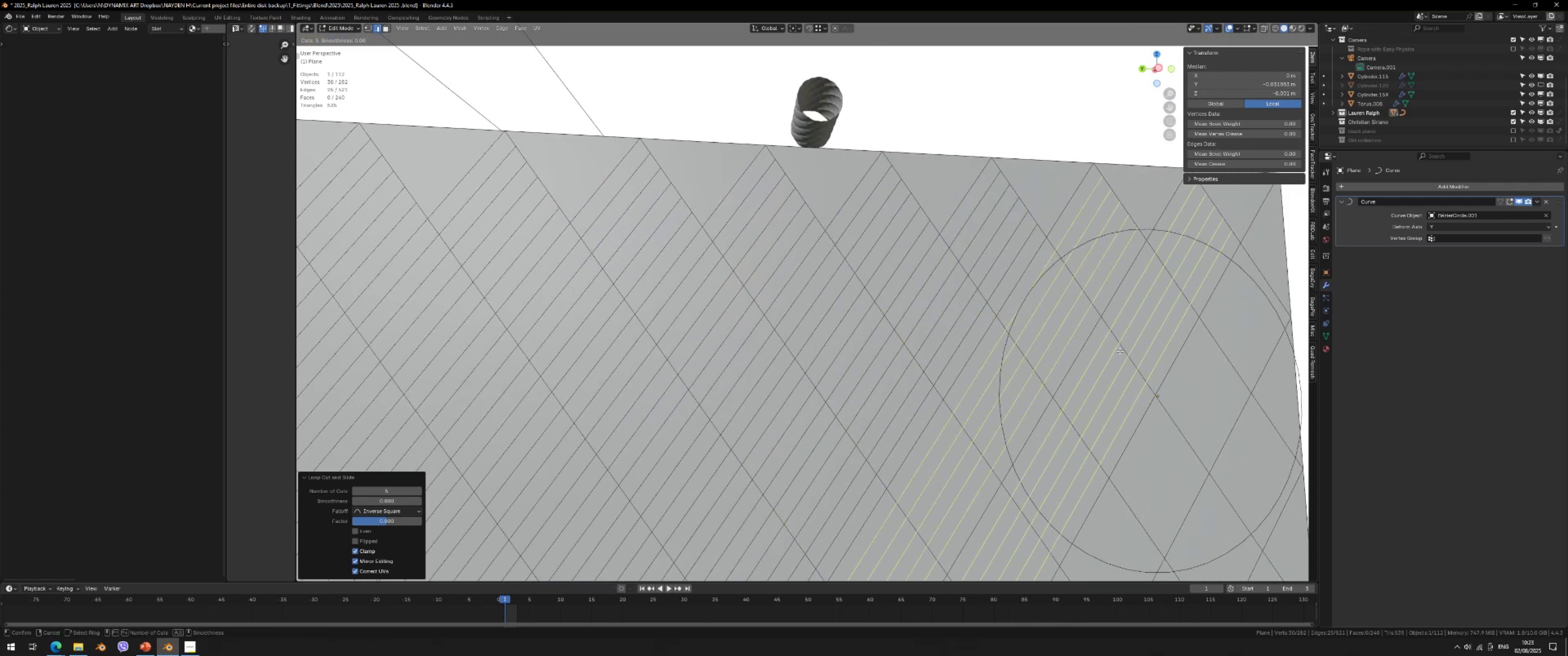 
scroll: coordinate [1120, 351], scroll_direction: down, amount: 1.0
 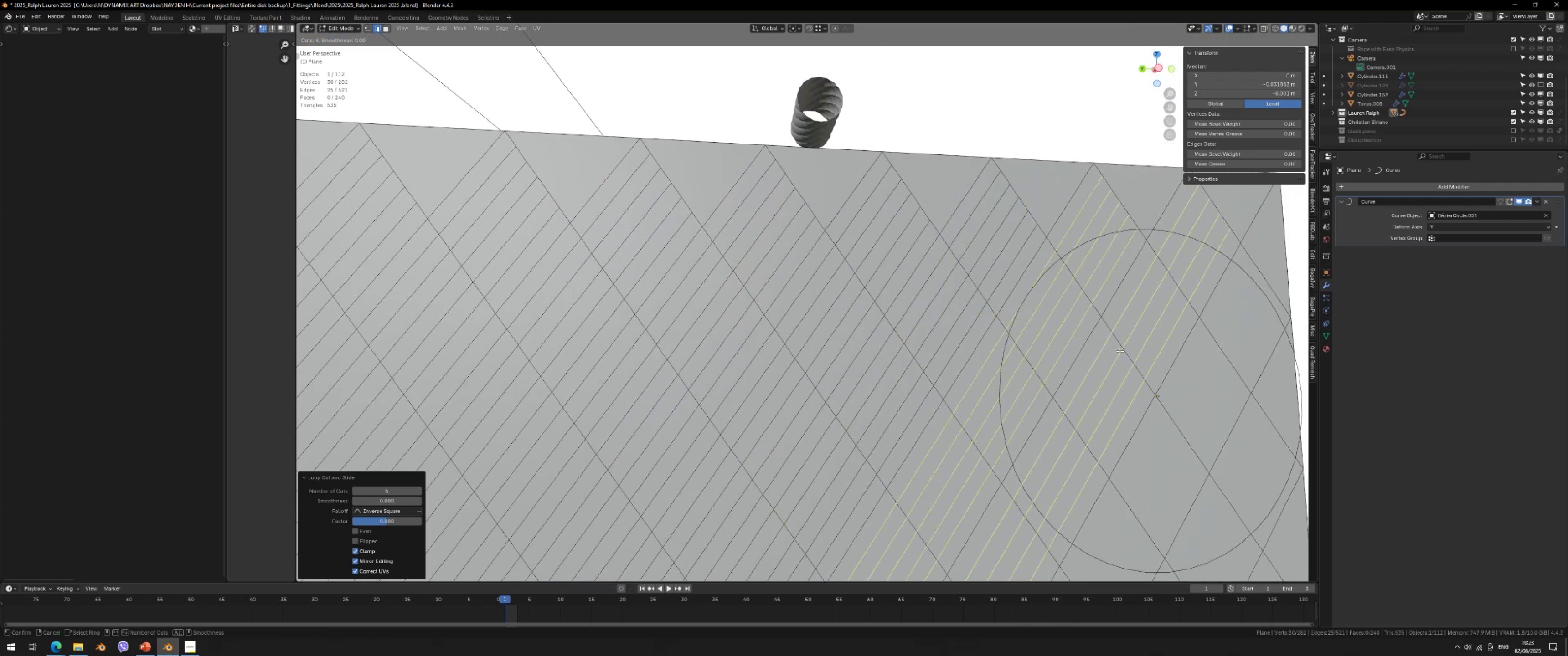 
scroll: coordinate [1120, 351], scroll_direction: up, amount: 1.0
 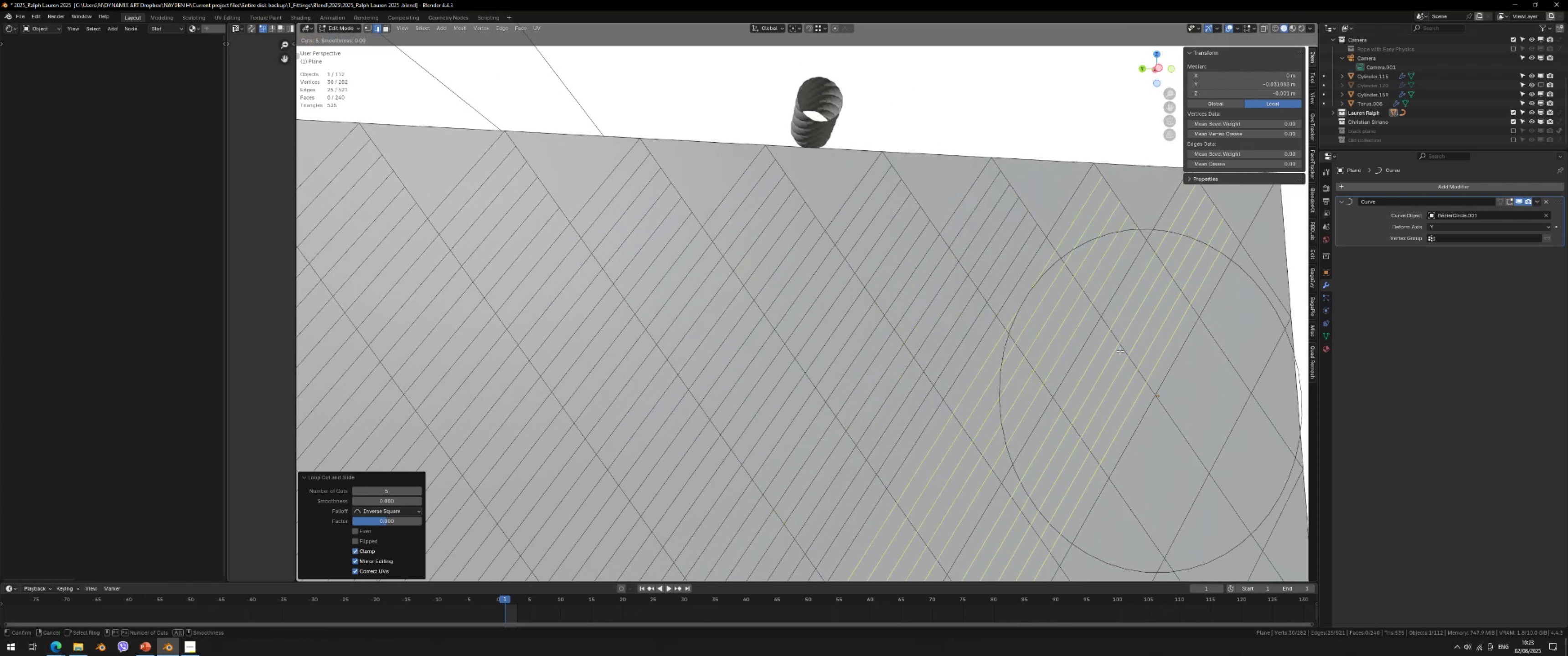 
double_click([1120, 351])
 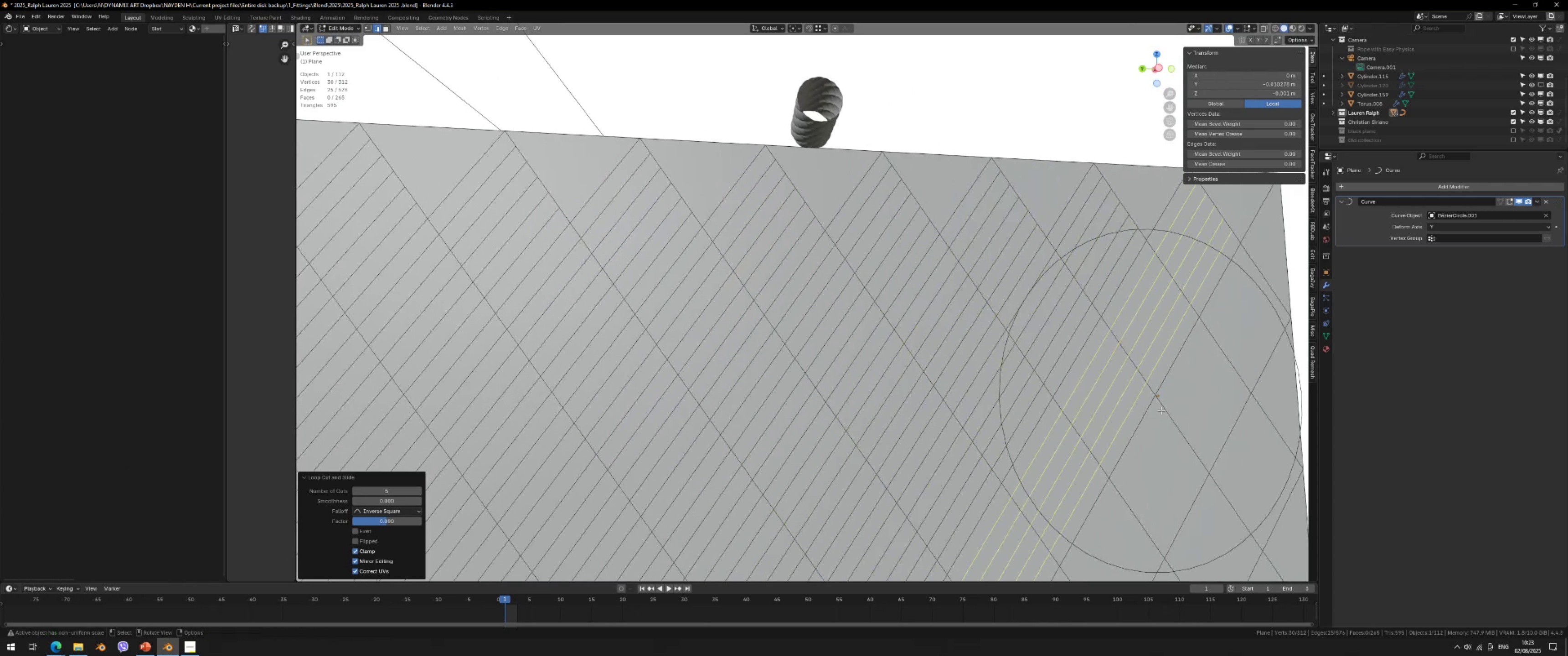 
key(Control+ControlLeft)
 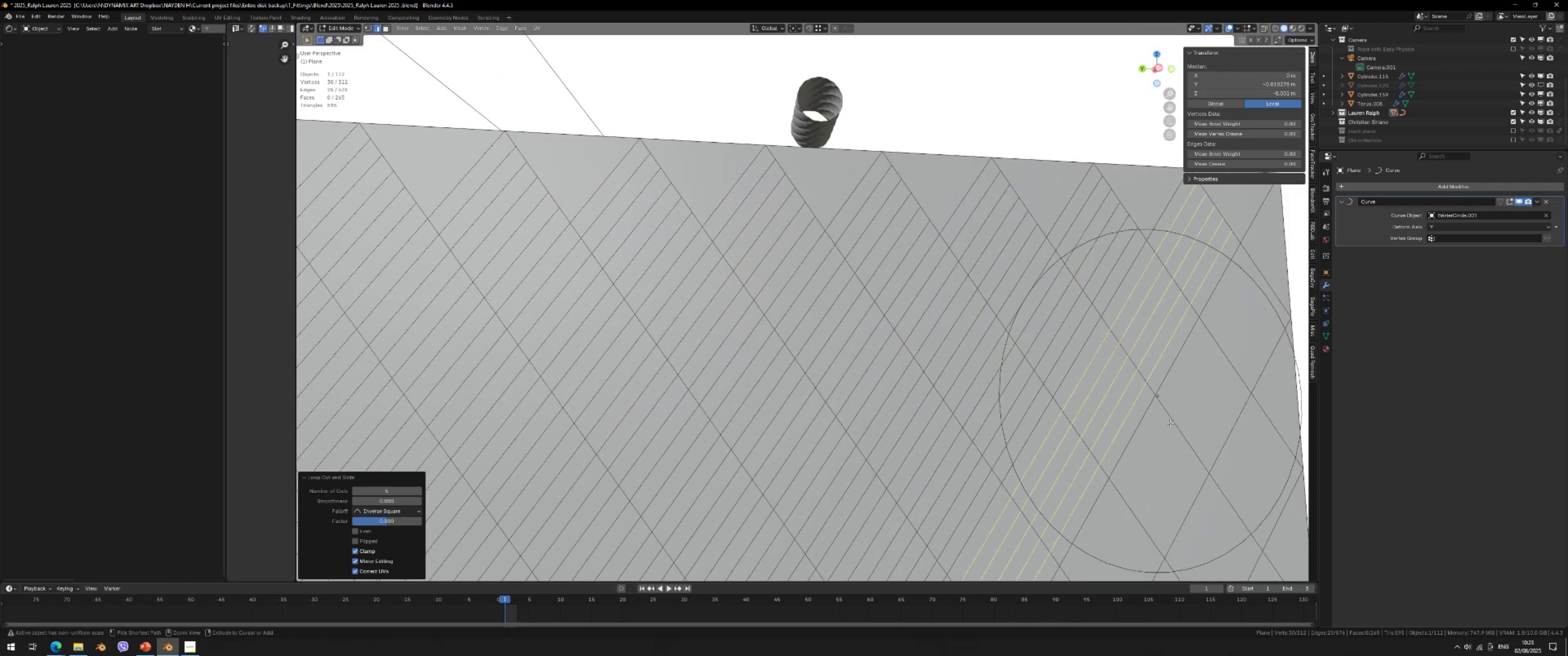 
key(Control+R)
 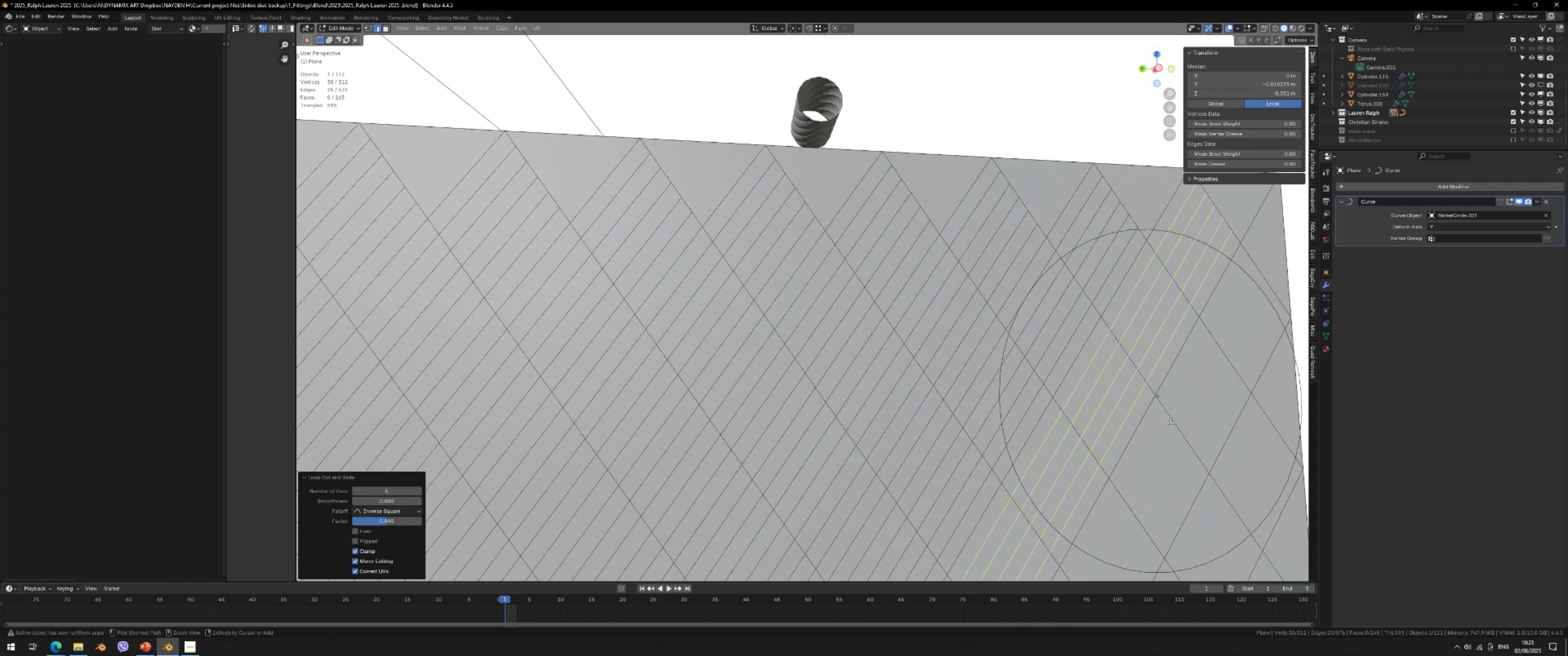 
scroll: coordinate [1171, 423], scroll_direction: up, amount: 4.0
 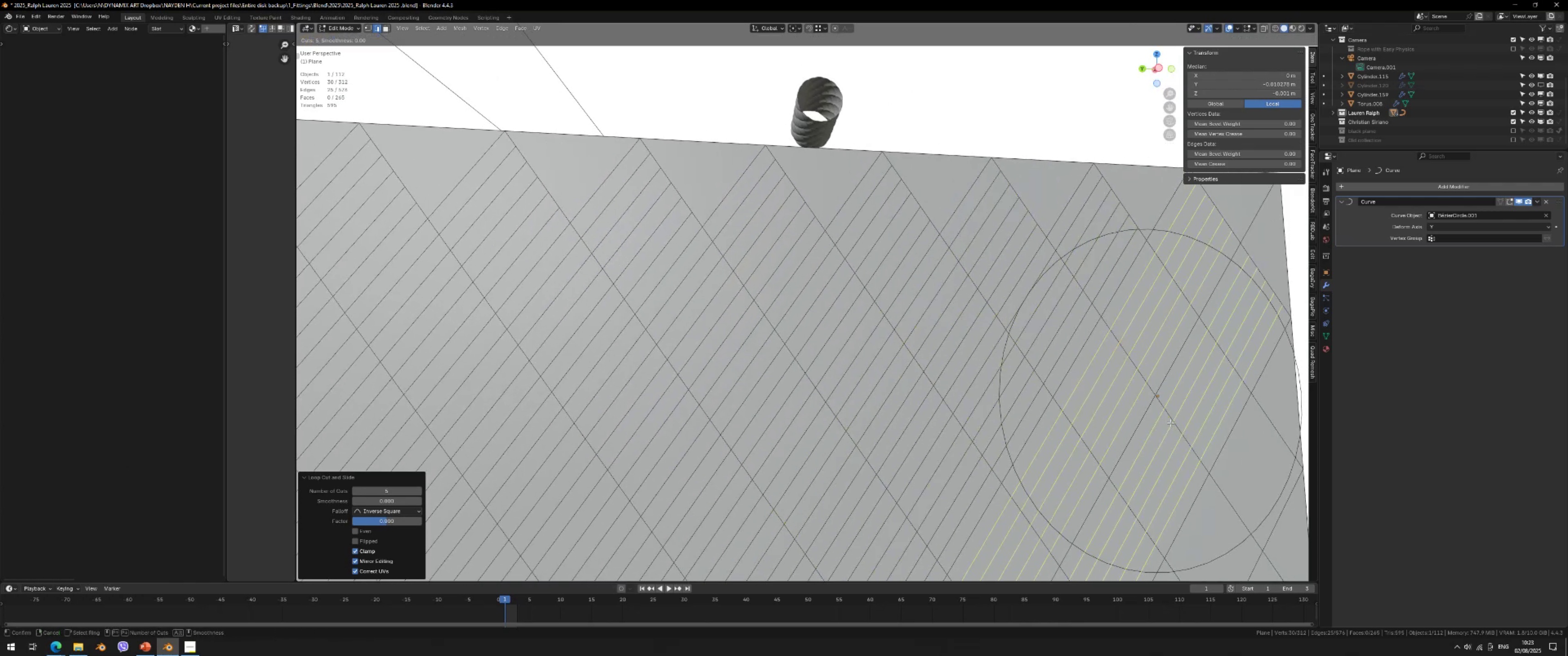 
double_click([1171, 423])
 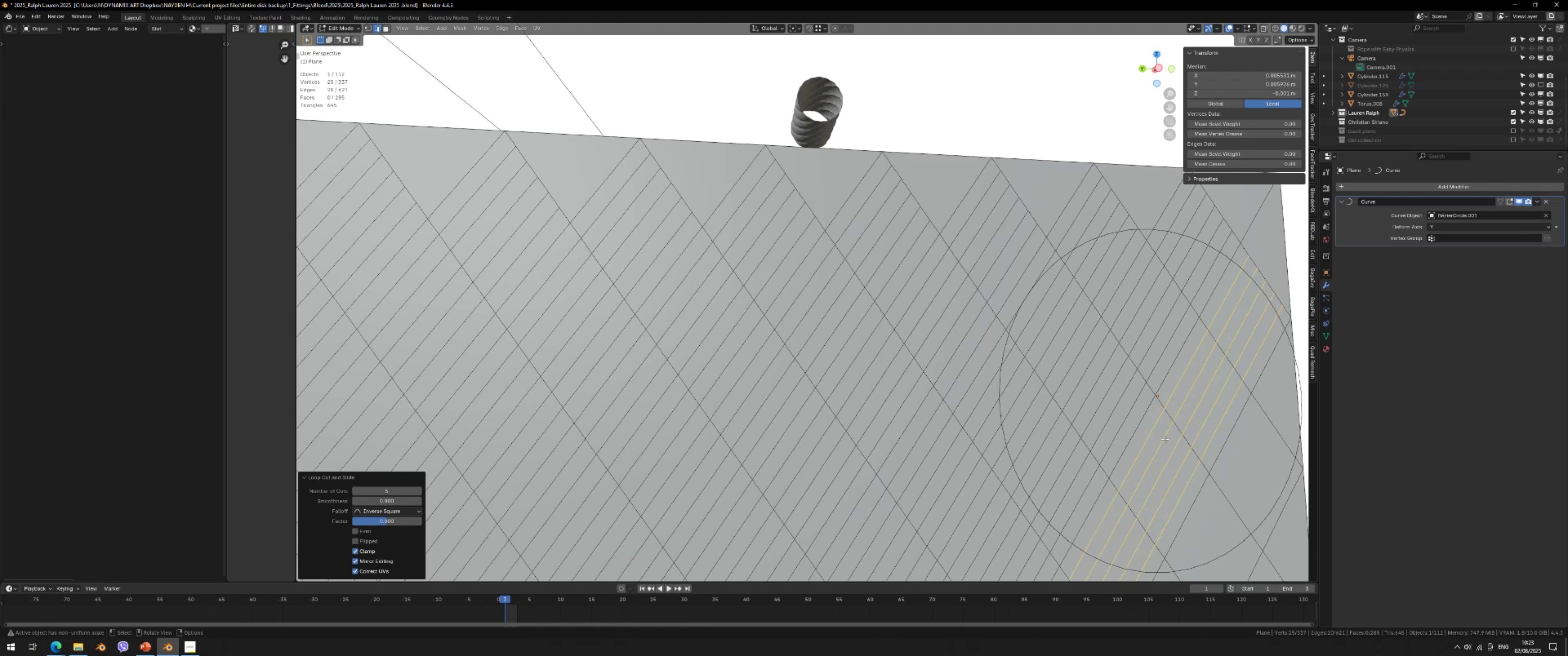 
hold_key(key=ShiftLeft, duration=0.34)
 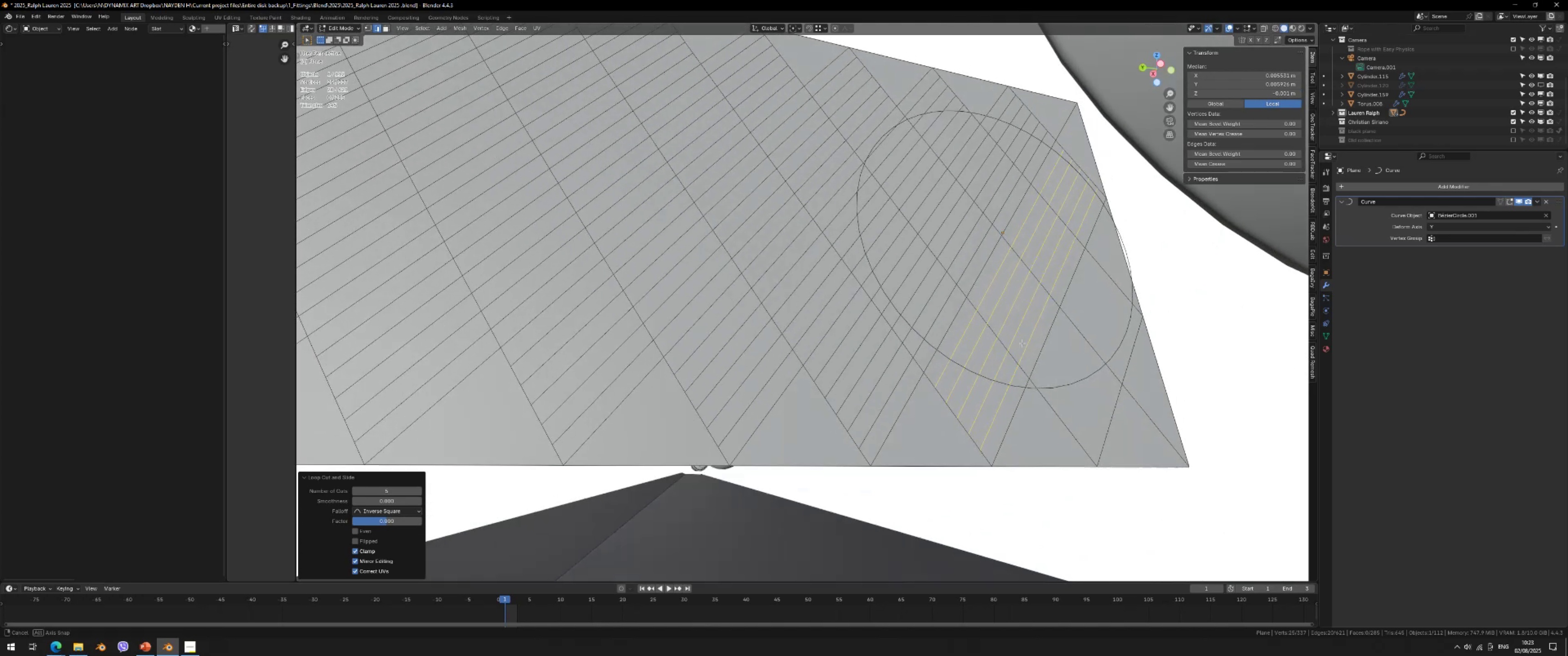 
key(Control+ControlLeft)
 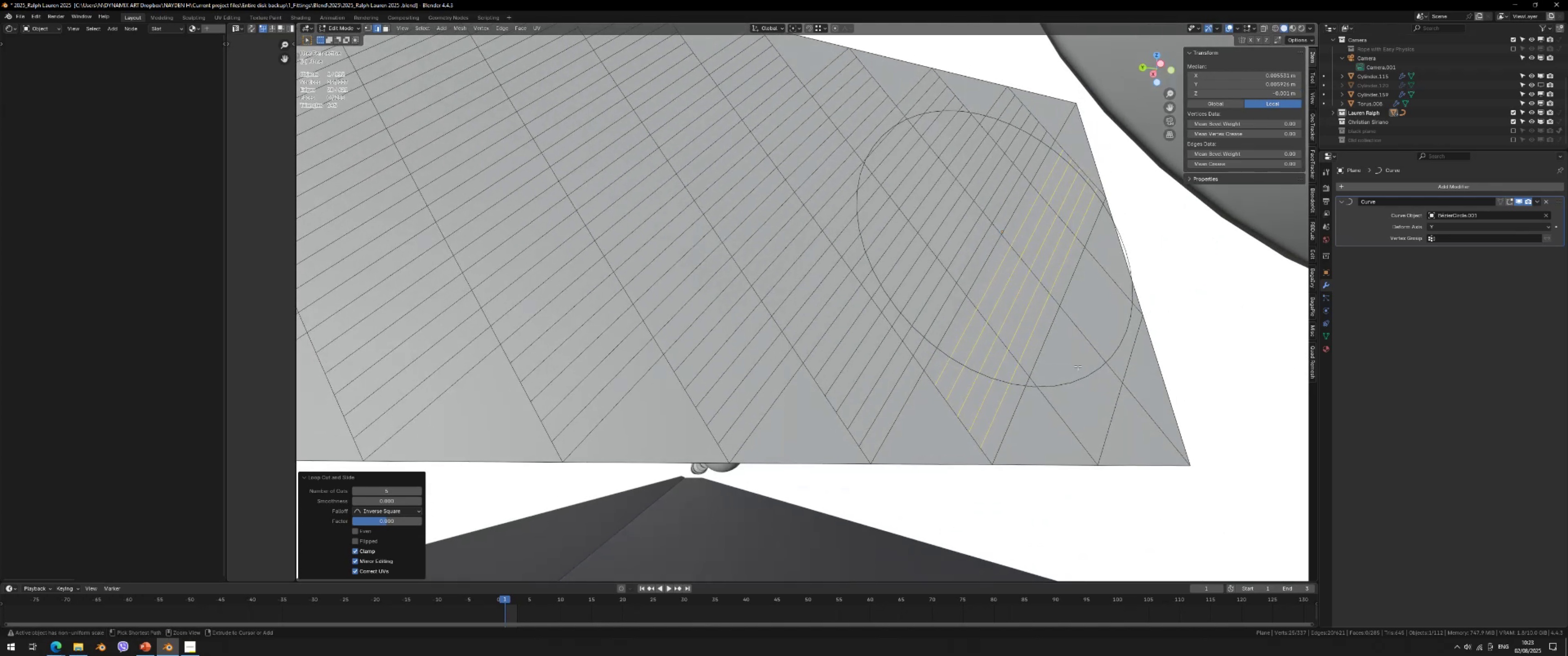 
key(Control+R)
 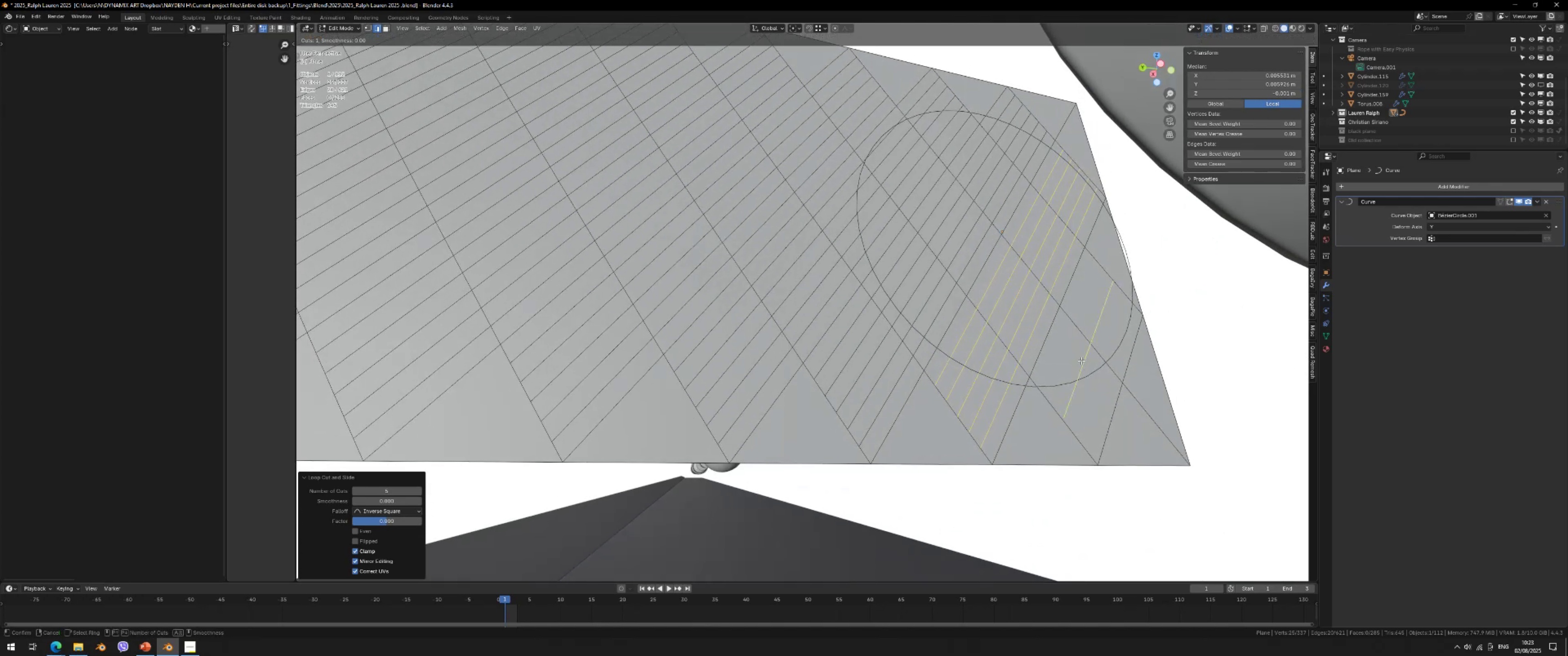 
scroll: coordinate [1083, 359], scroll_direction: up, amount: 5.0
 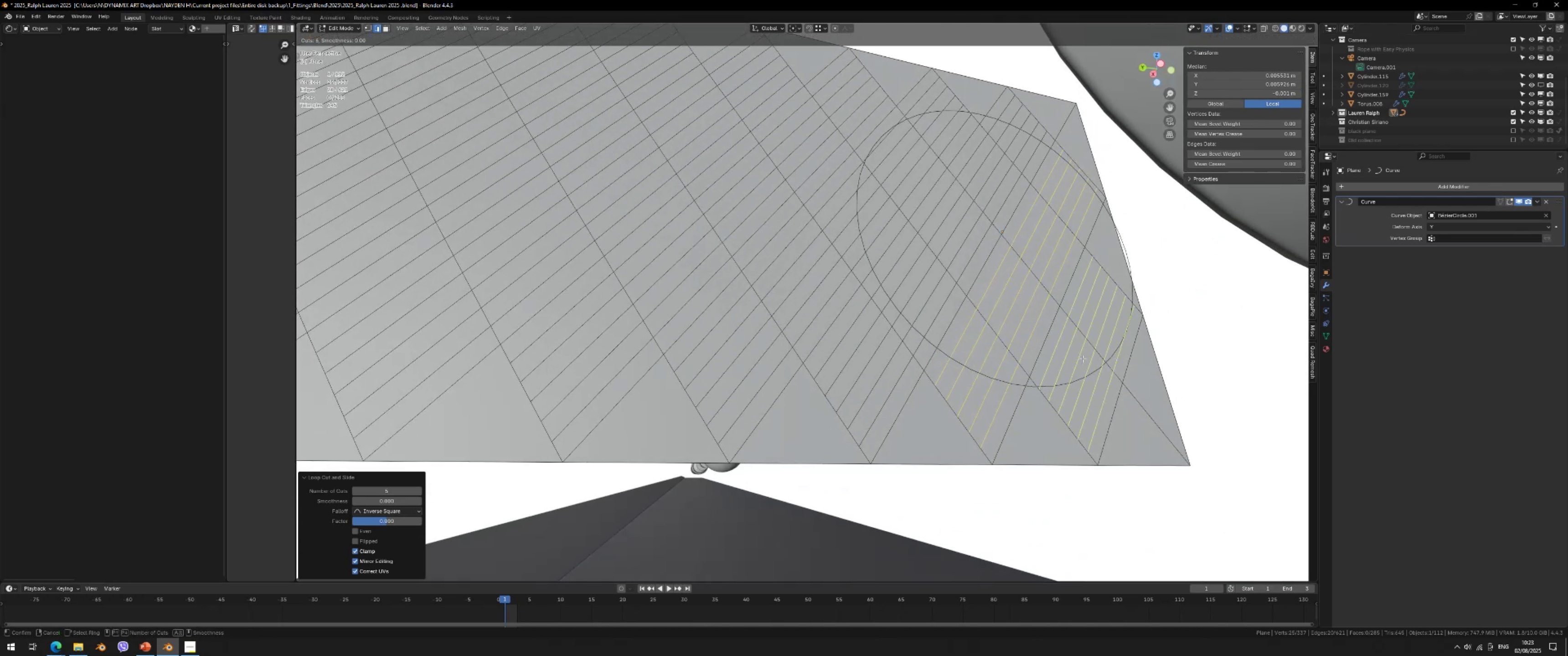 
scroll: coordinate [1083, 359], scroll_direction: down, amount: 1.0
 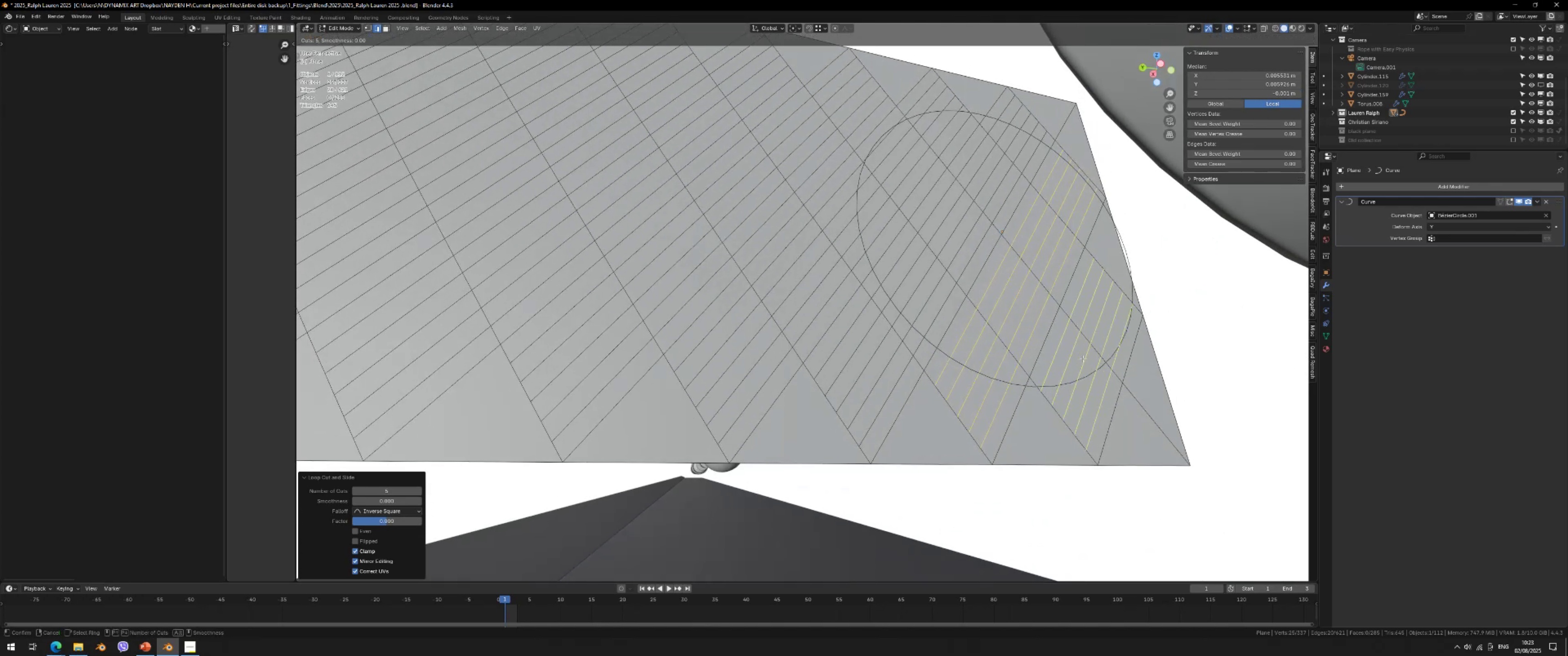 
double_click([1083, 359])
 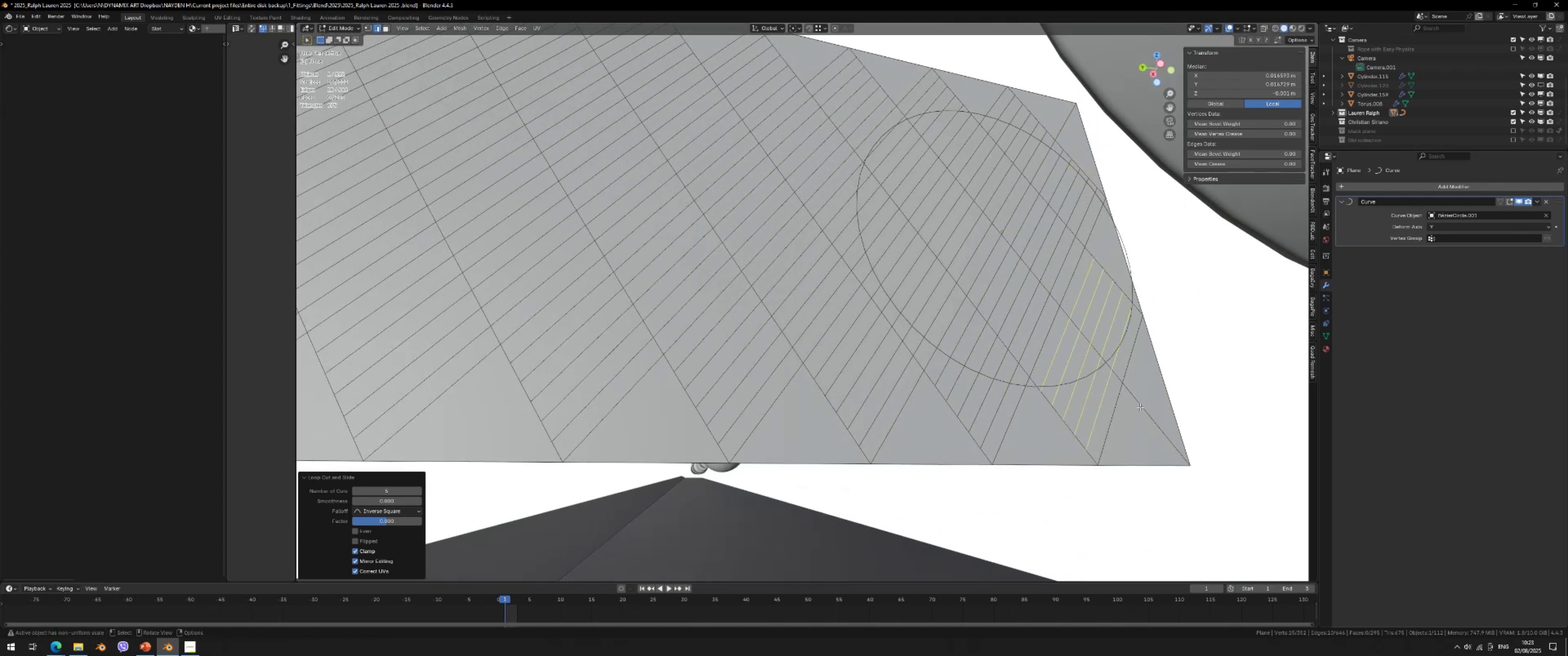 
key(Control+ControlLeft)
 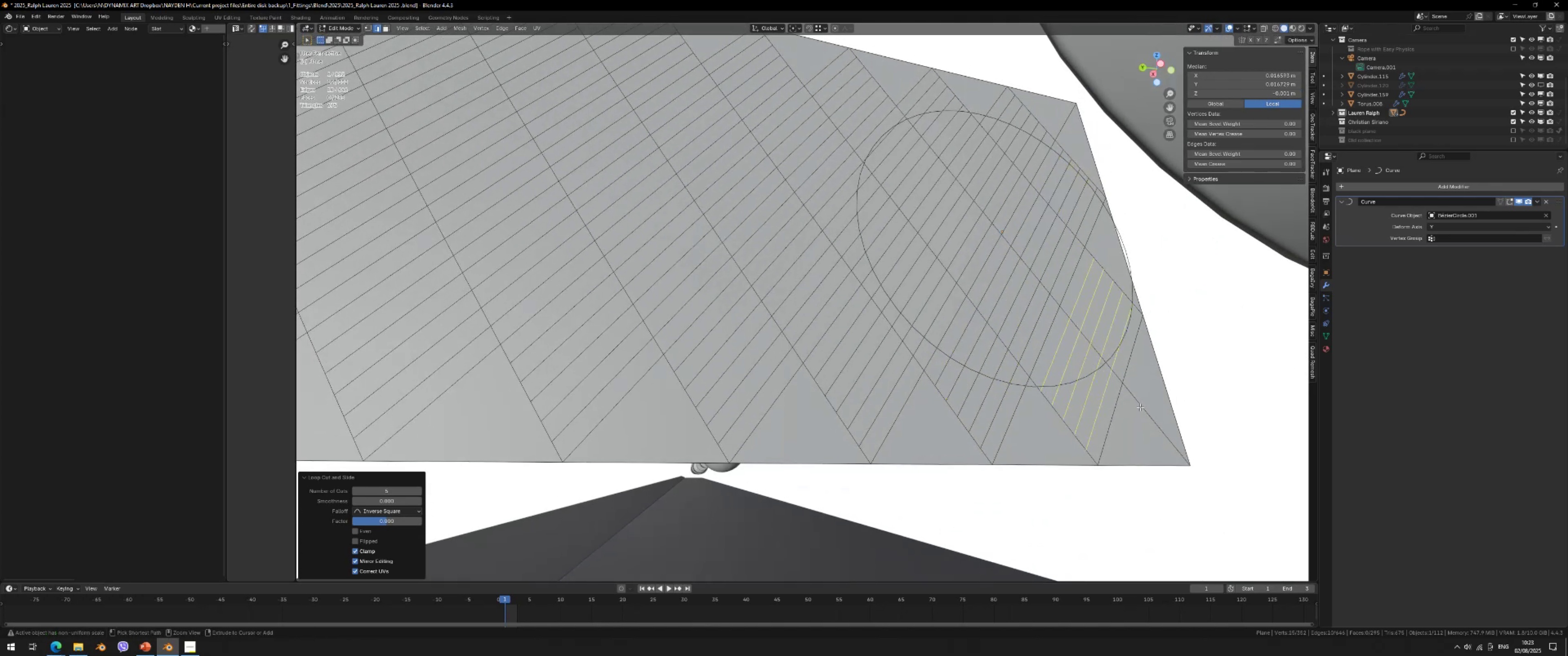 
key(Control+R)
 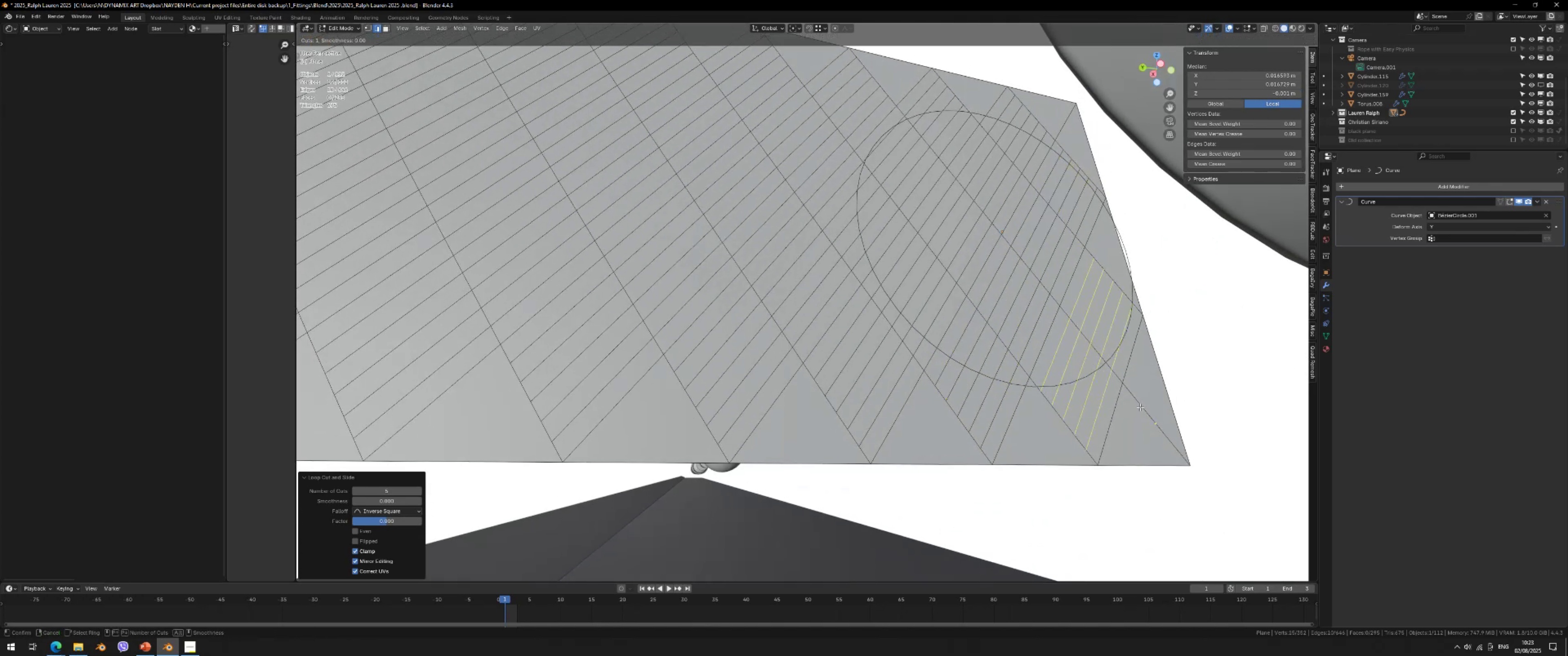 
scroll: coordinate [1140, 407], scroll_direction: up, amount: 2.0
 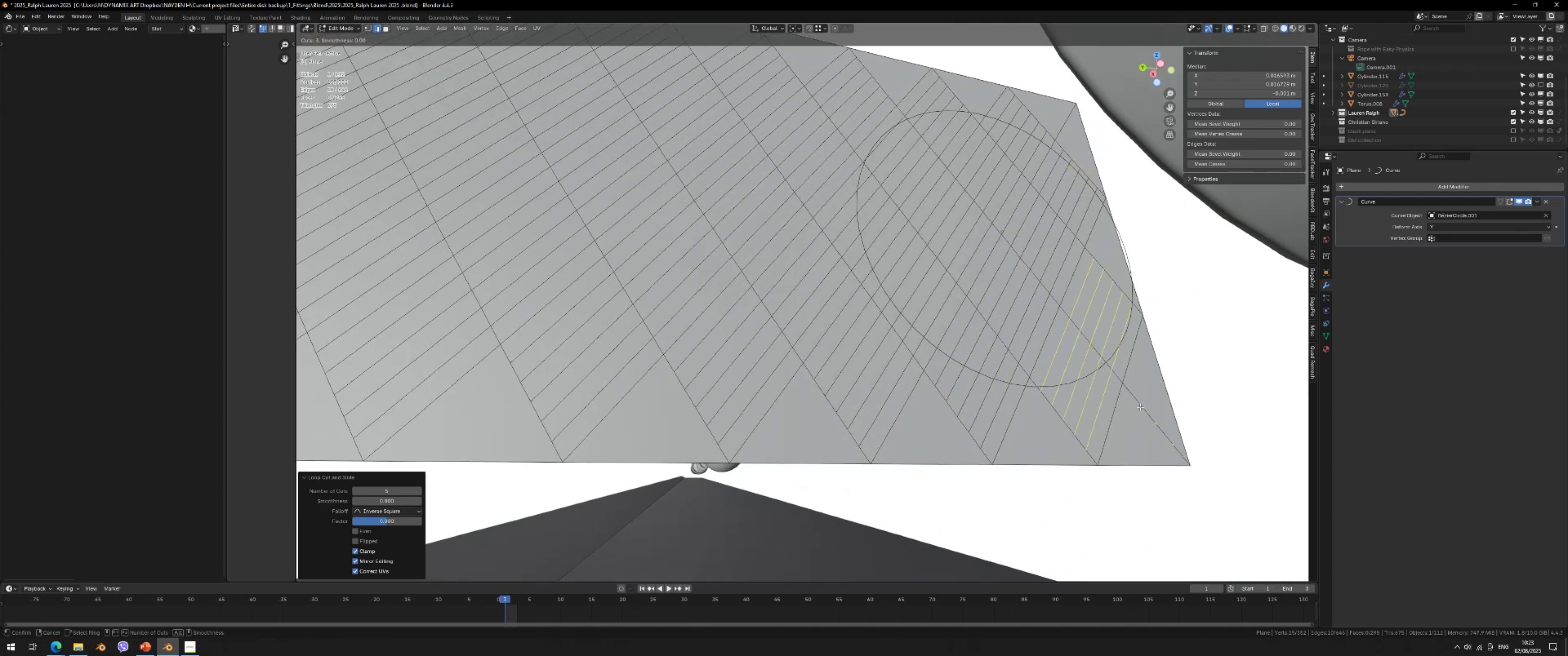 
key(Escape)
 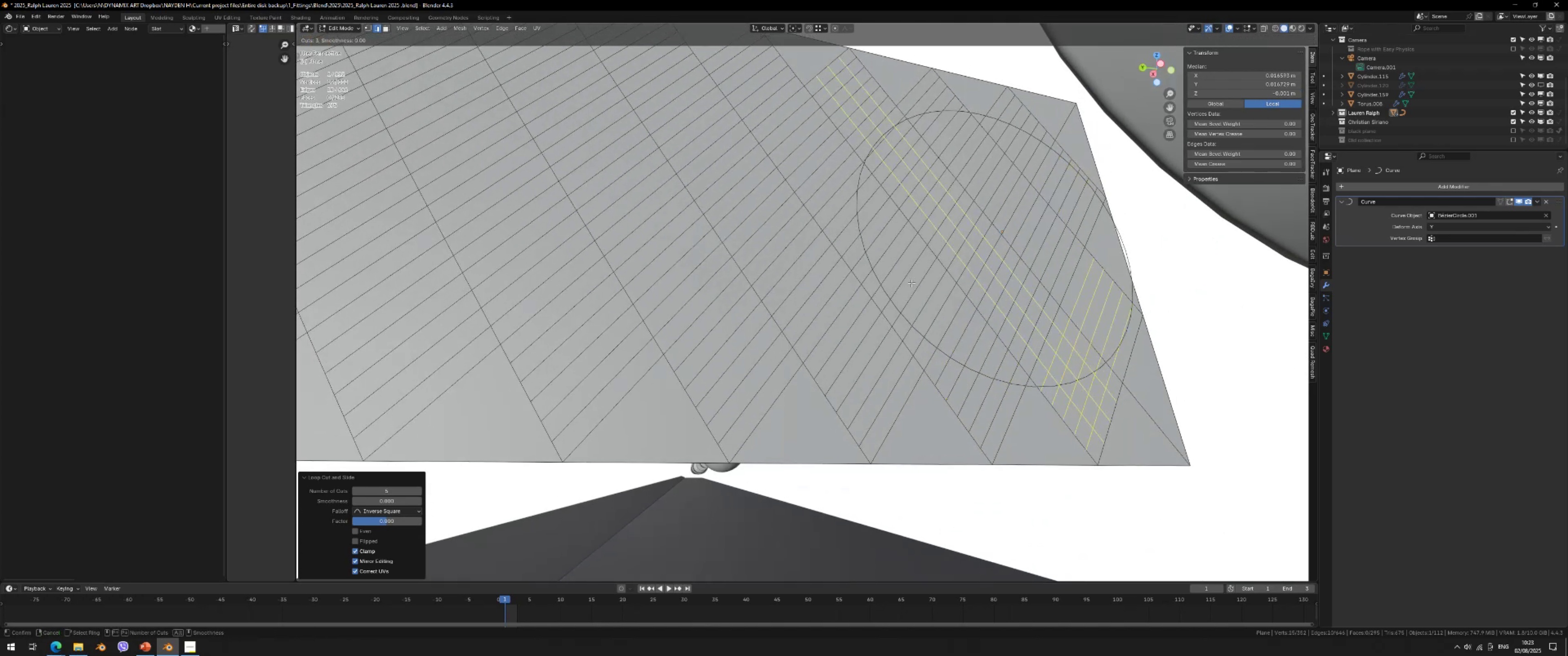 
scroll: coordinate [862, 268], scroll_direction: down, amount: 1.0
 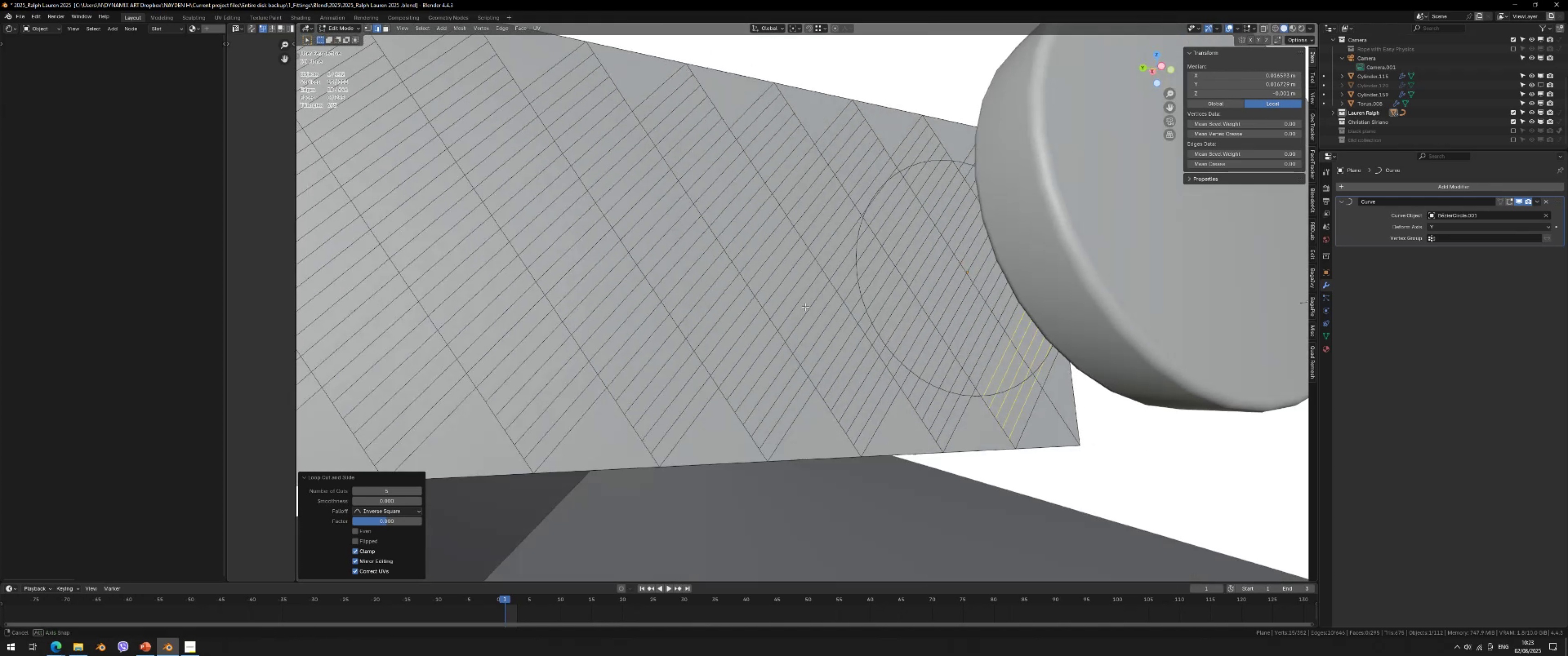 
key(Shift+ShiftLeft)
 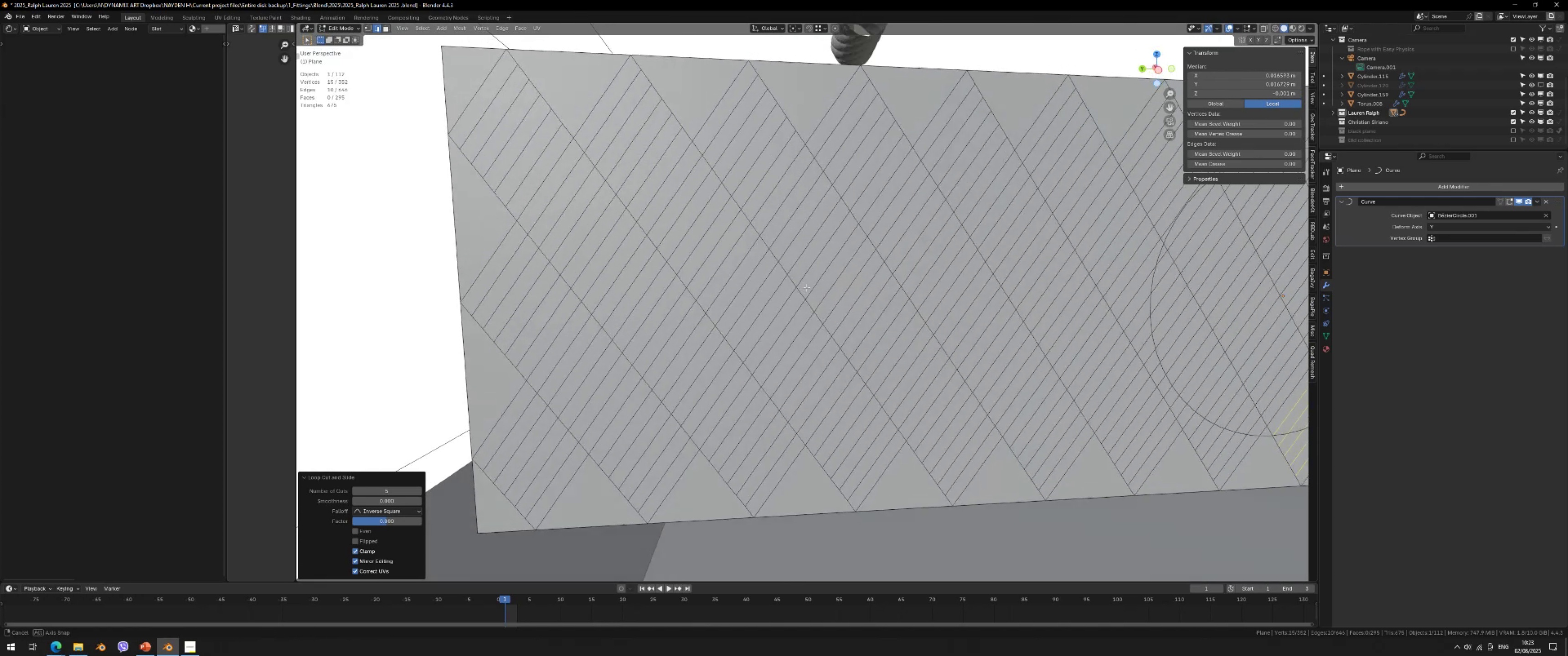 
key(Shift+ShiftLeft)
 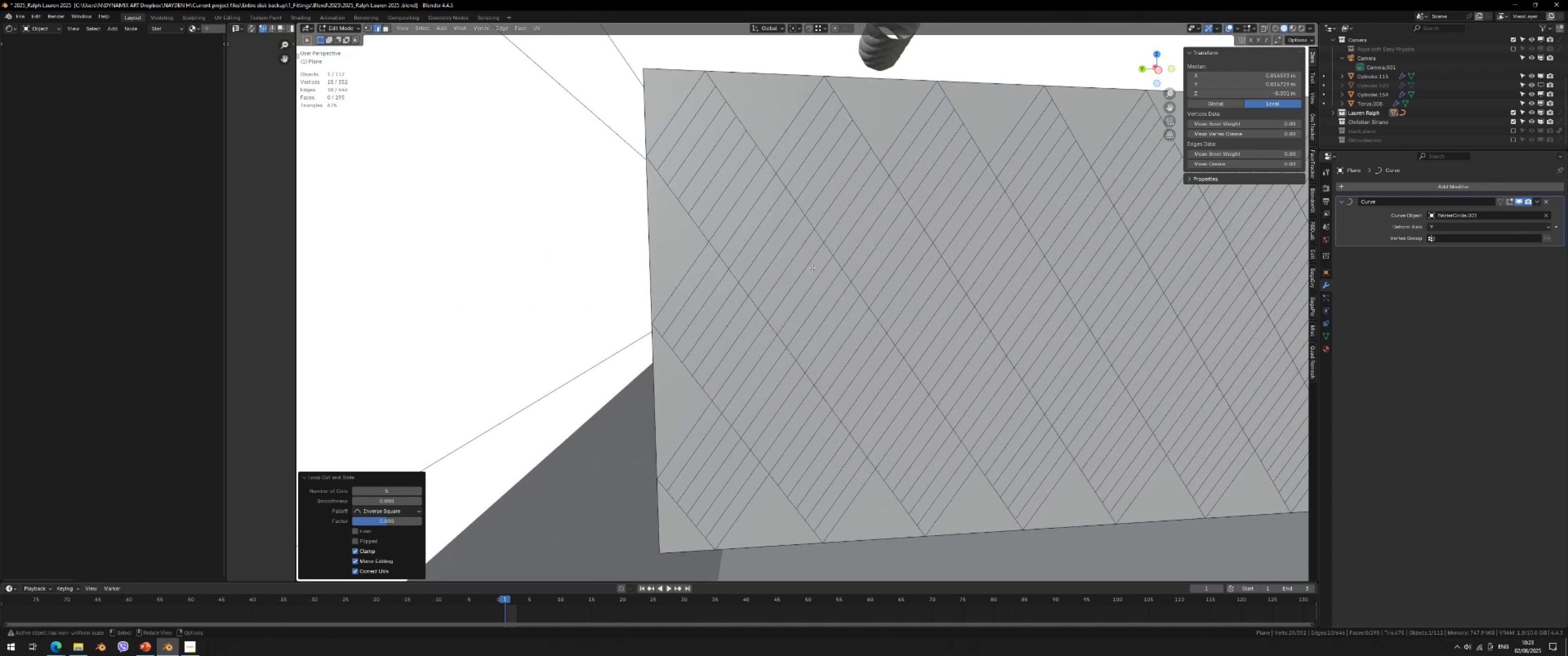 
key(Tab)
 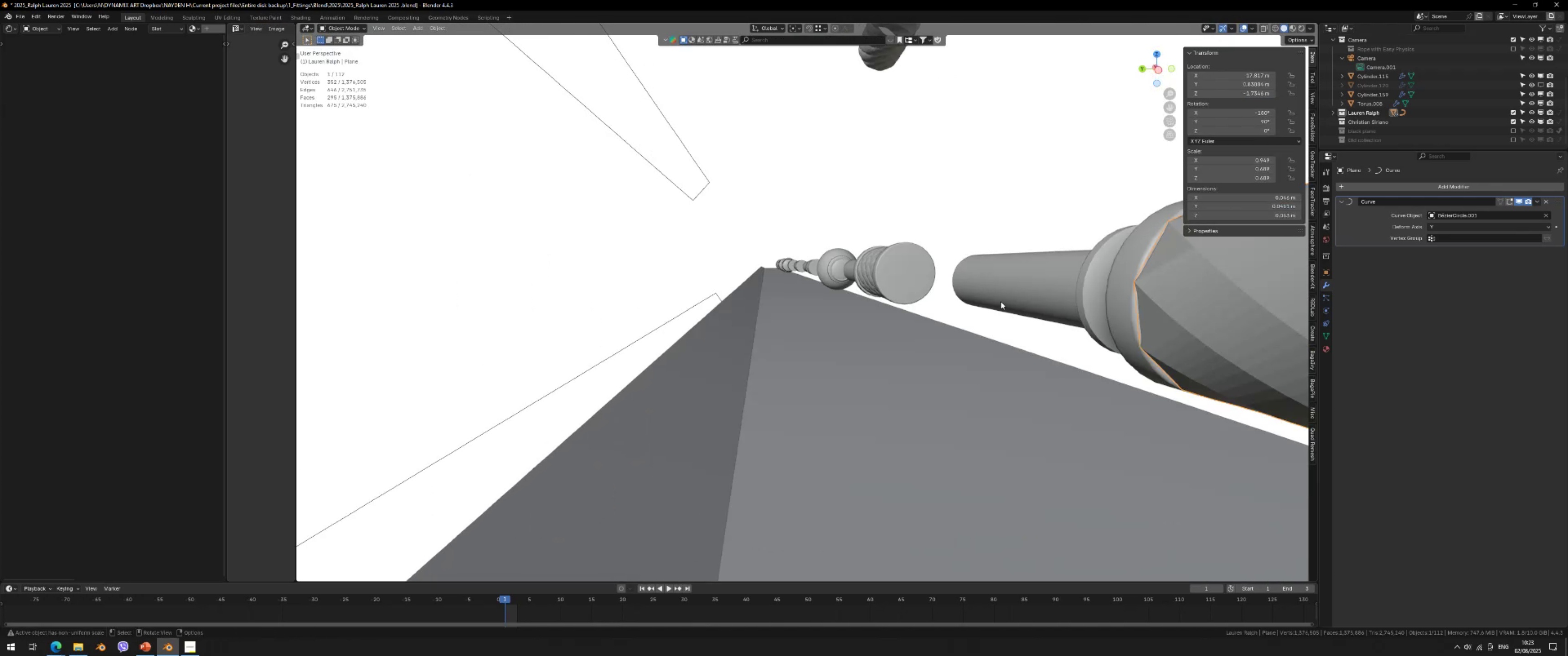 
hold_key(key=ShiftLeft, duration=0.54)
 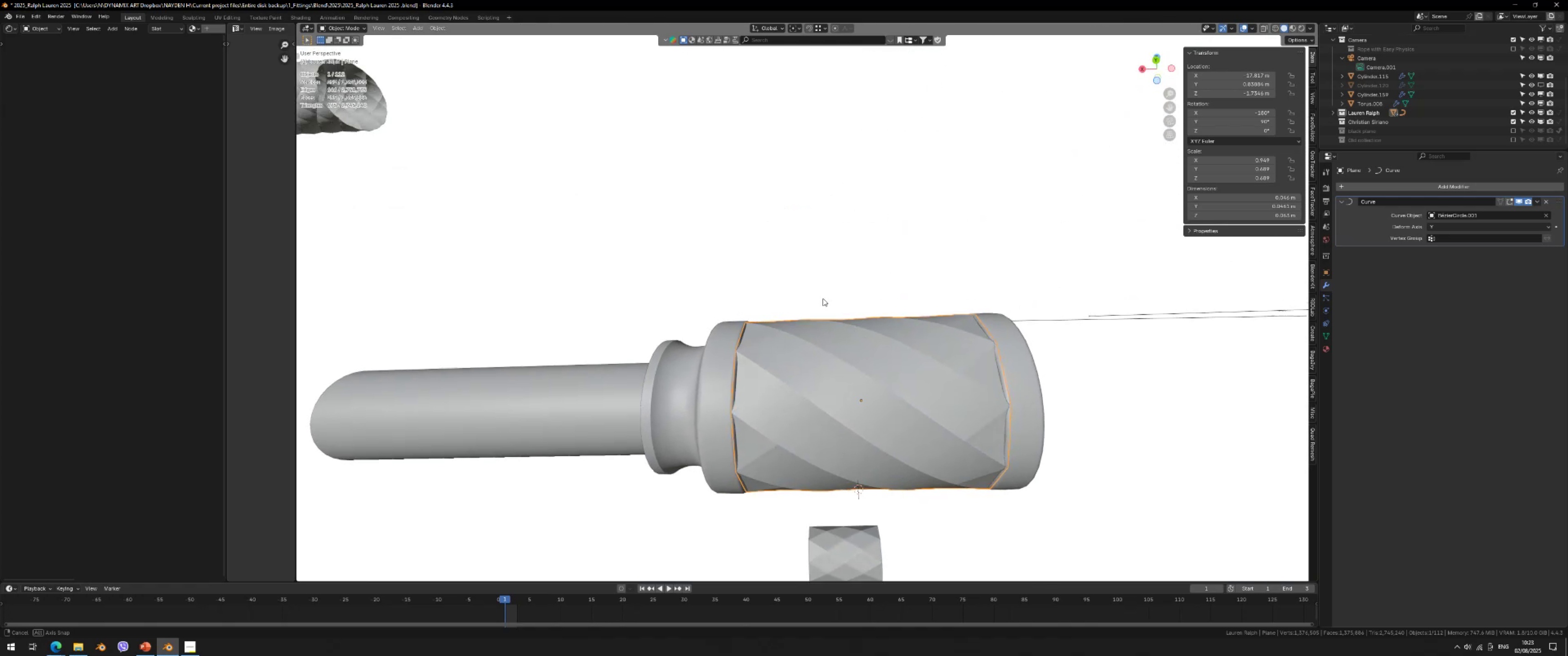 
key(Tab)
 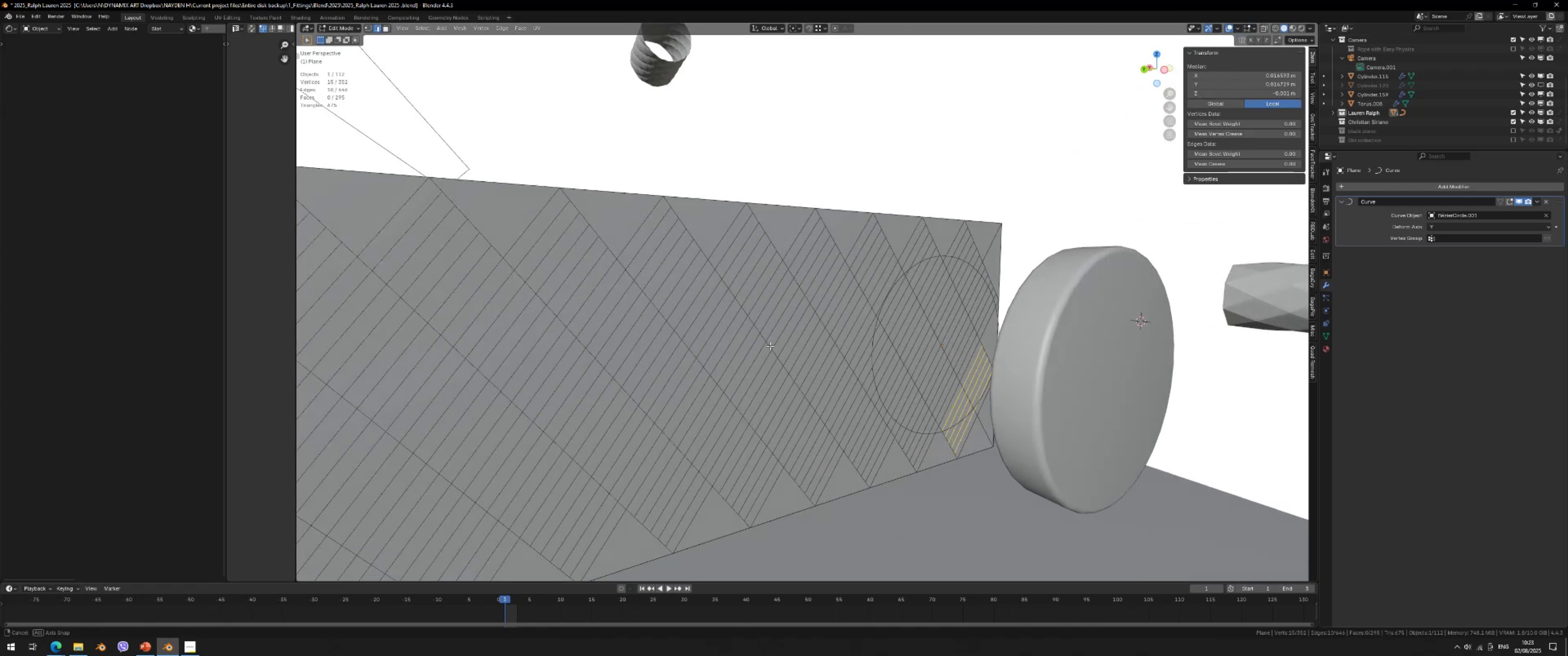 
key(Shift+ShiftLeft)
 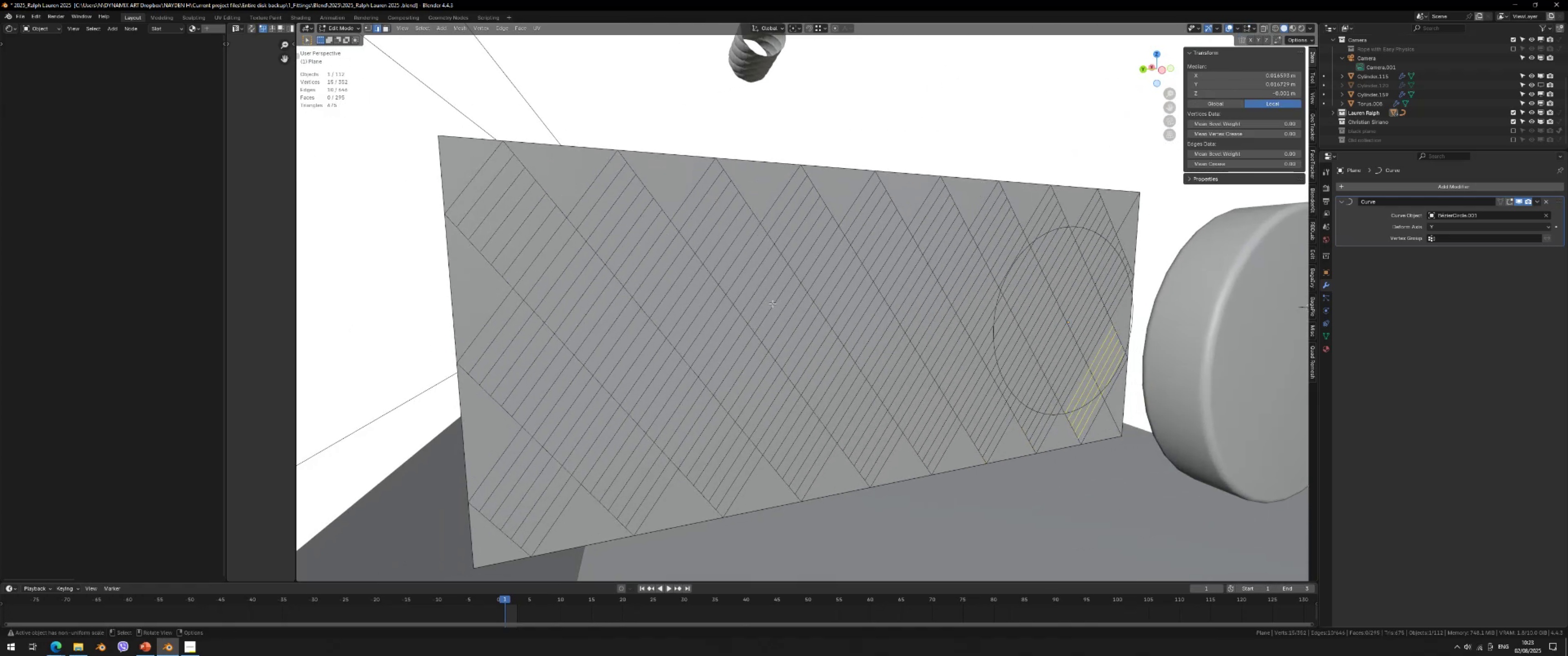 
key(Control+ControlLeft)
 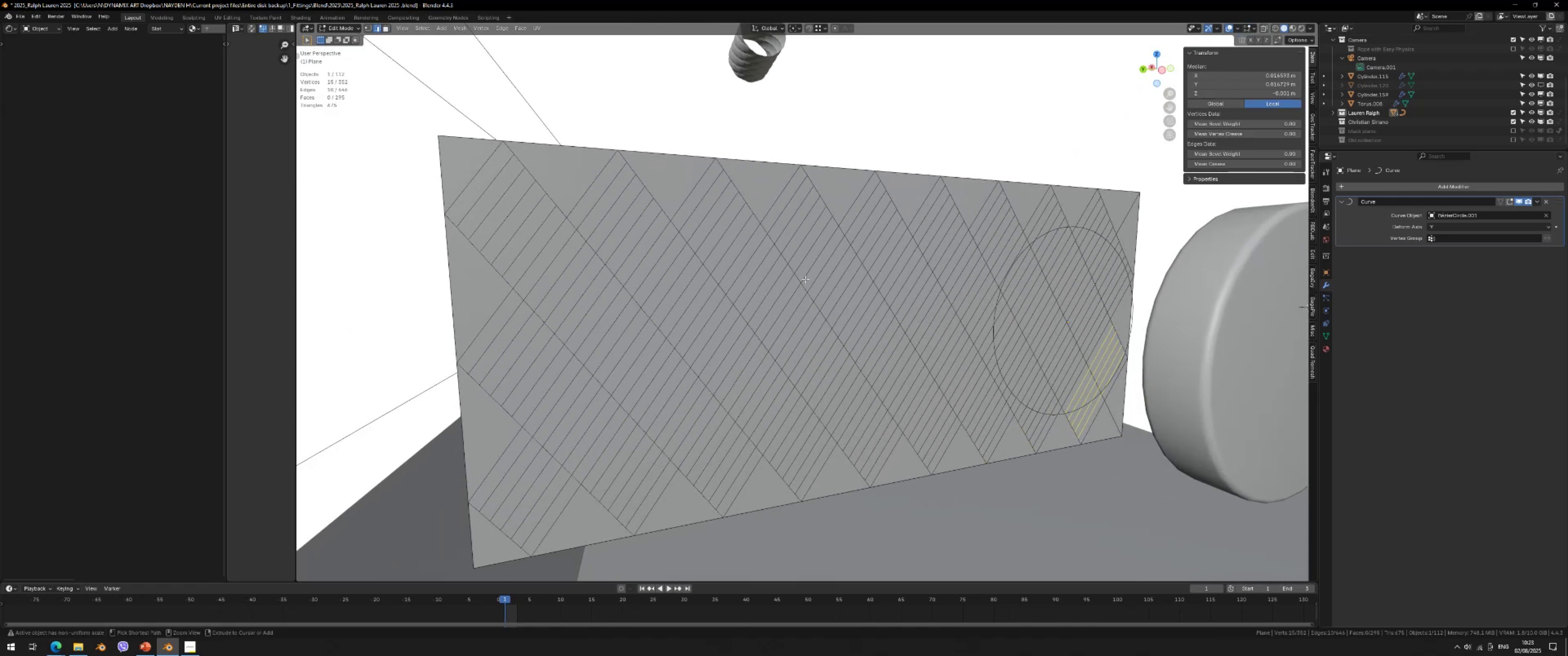 
key(Control+R)
 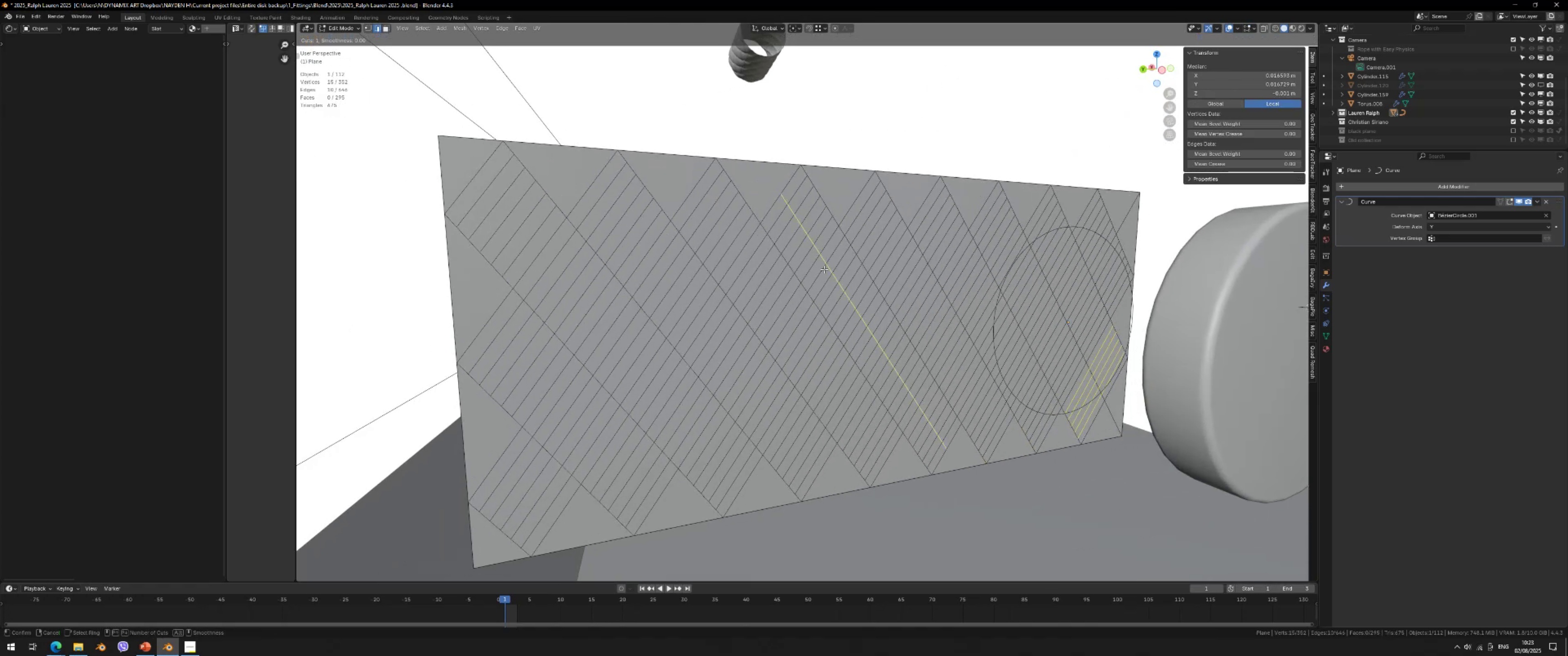 
scroll: coordinate [825, 268], scroll_direction: up, amount: 4.0
 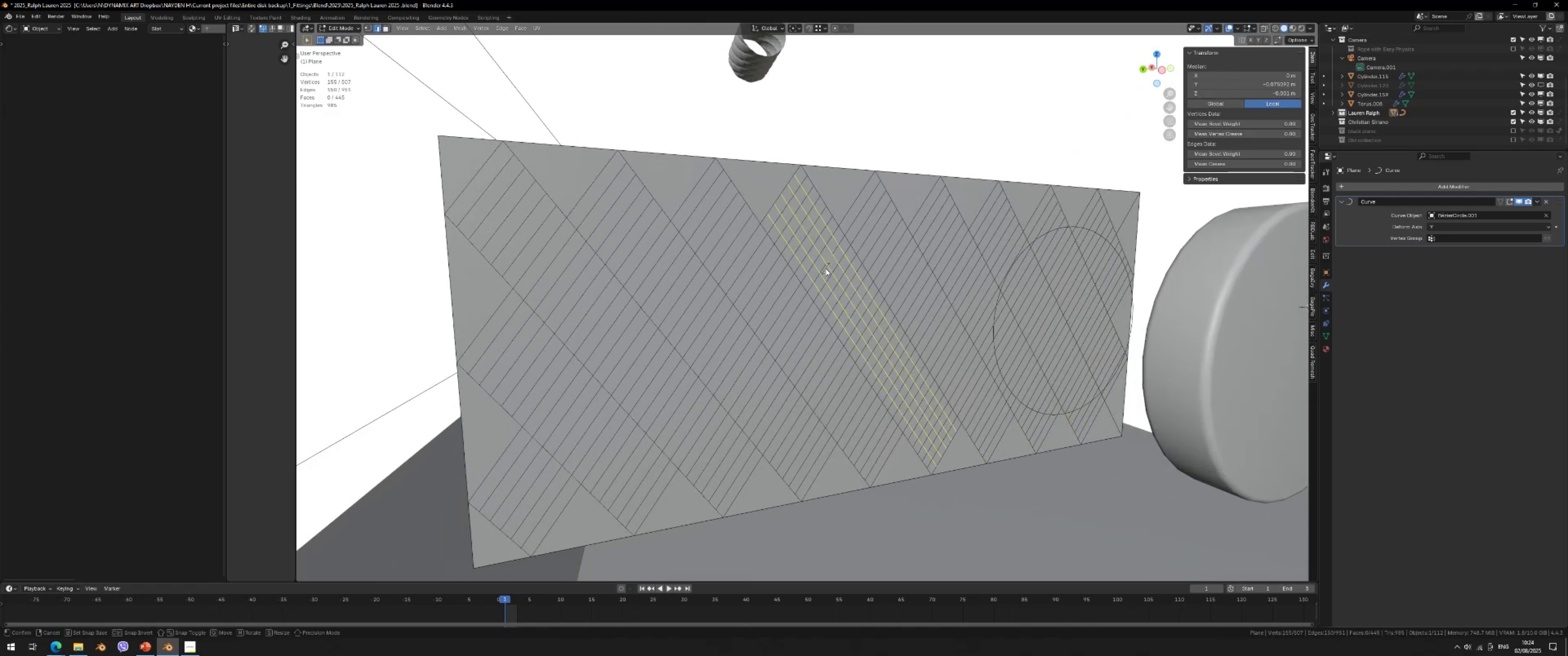 
double_click([825, 268])
 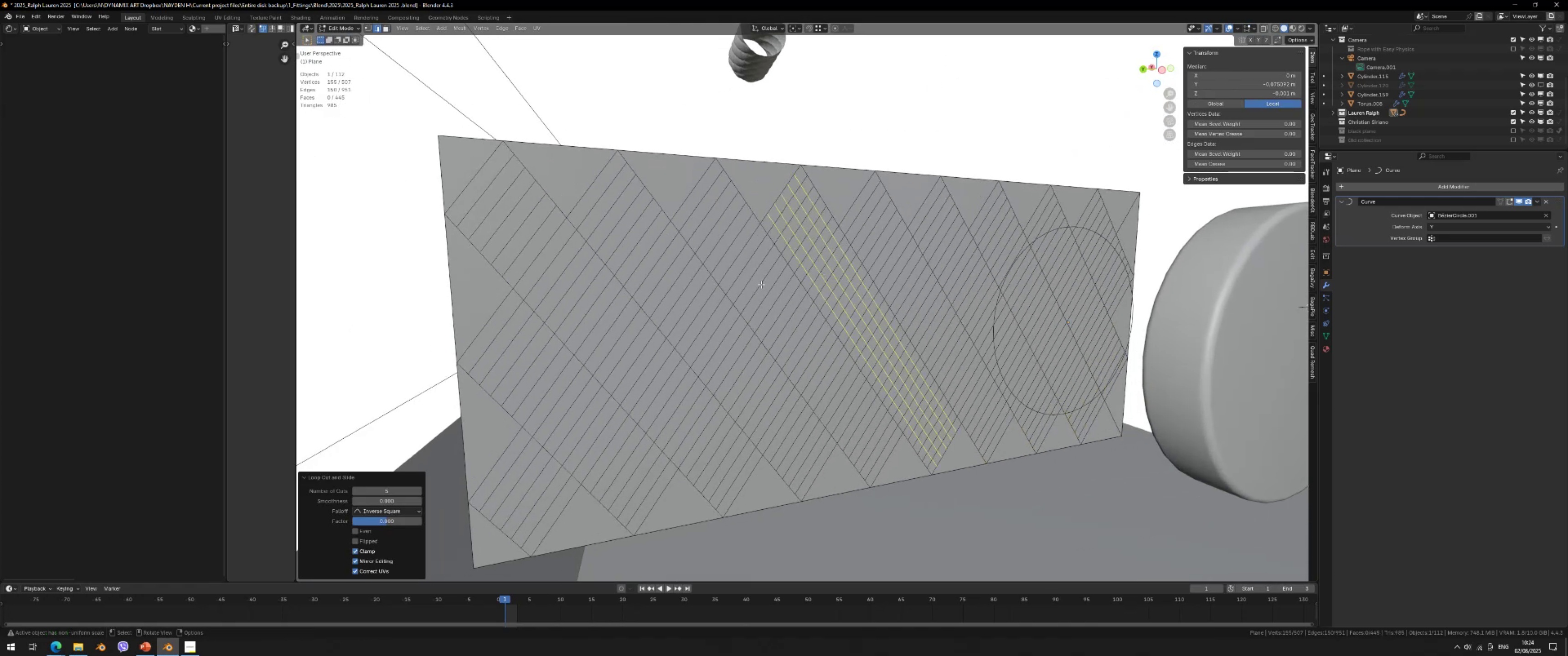 
scroll: coordinate [760, 285], scroll_direction: up, amount: 5.0
 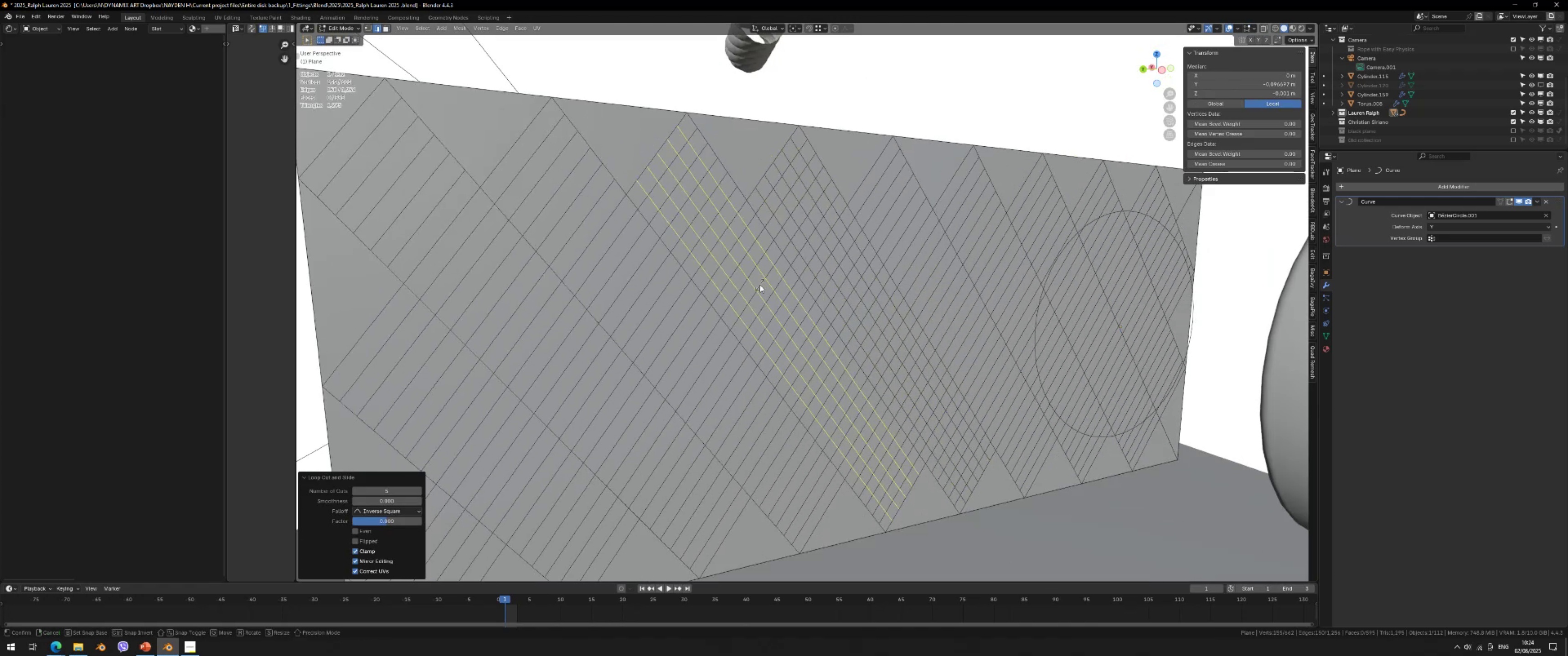 
key(Control+ControlLeft)
 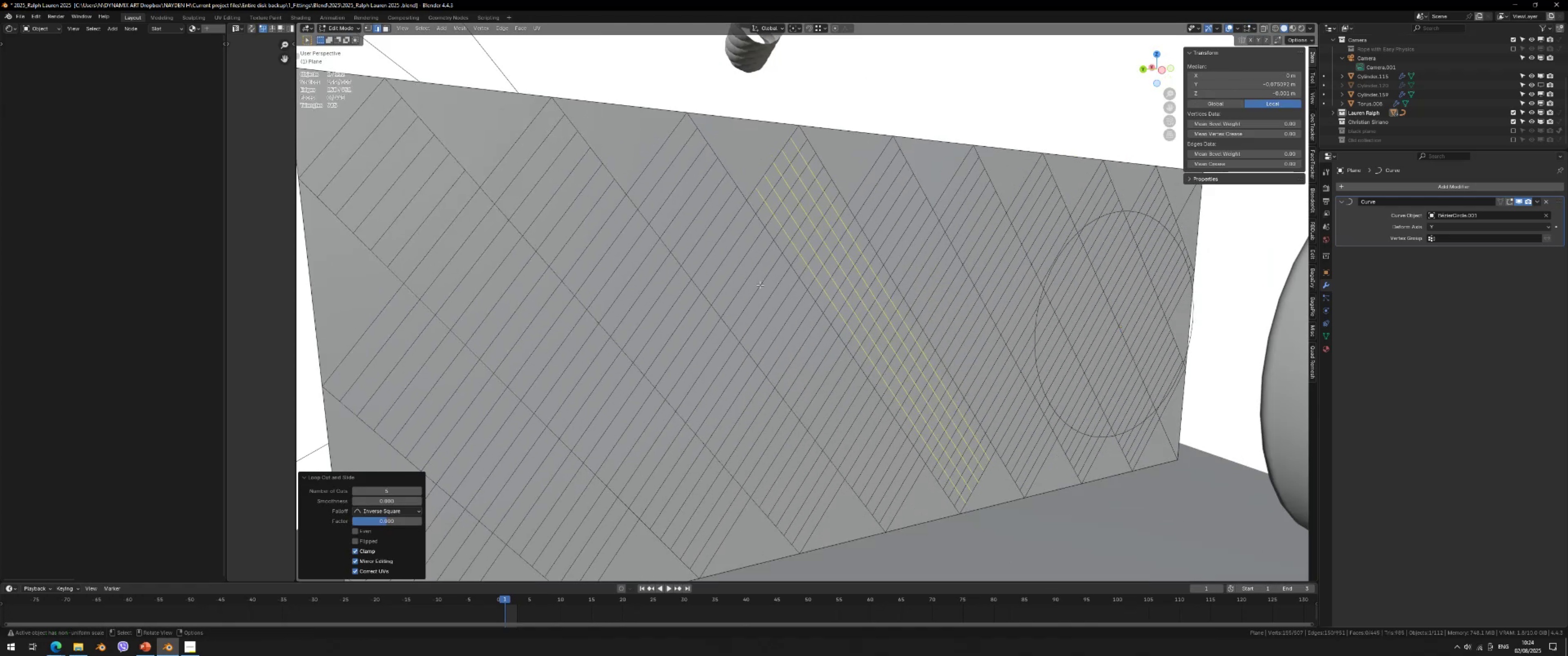 
key(Control+R)
 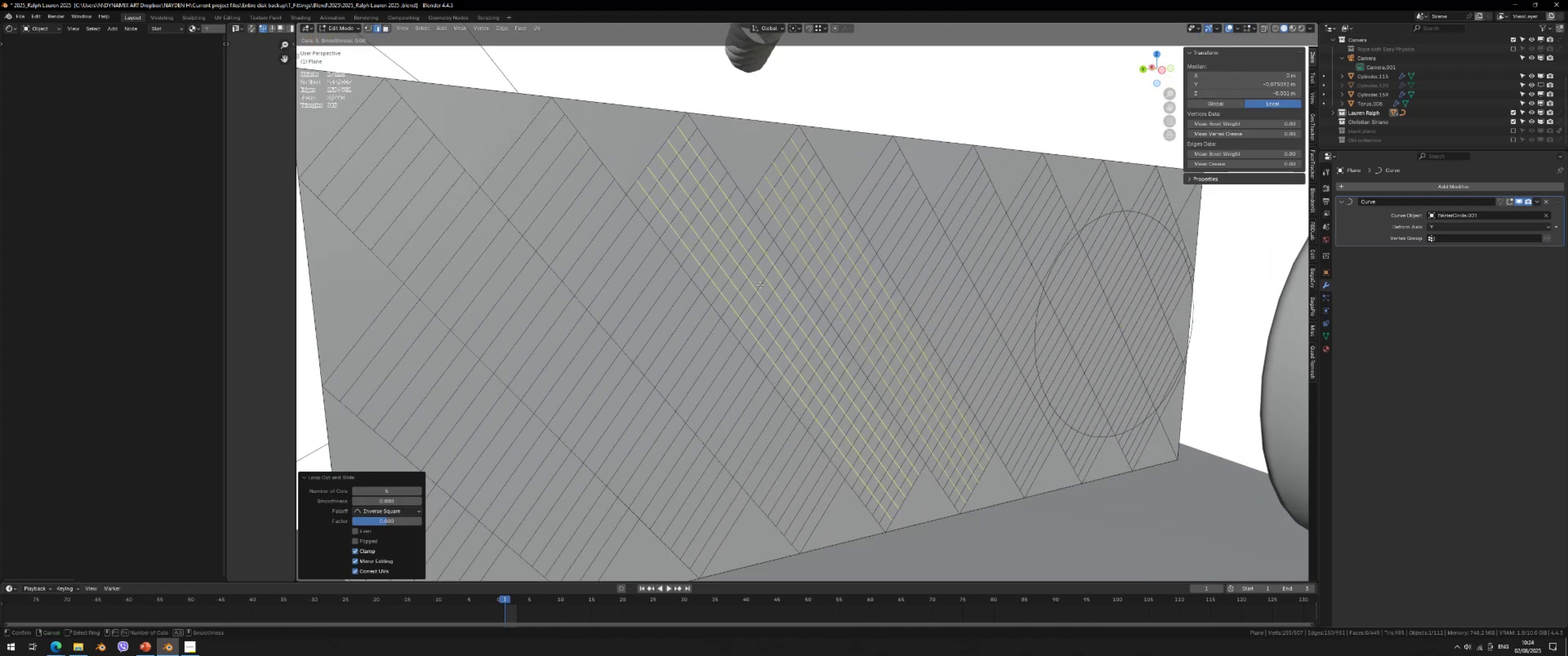 
left_click([760, 285])
 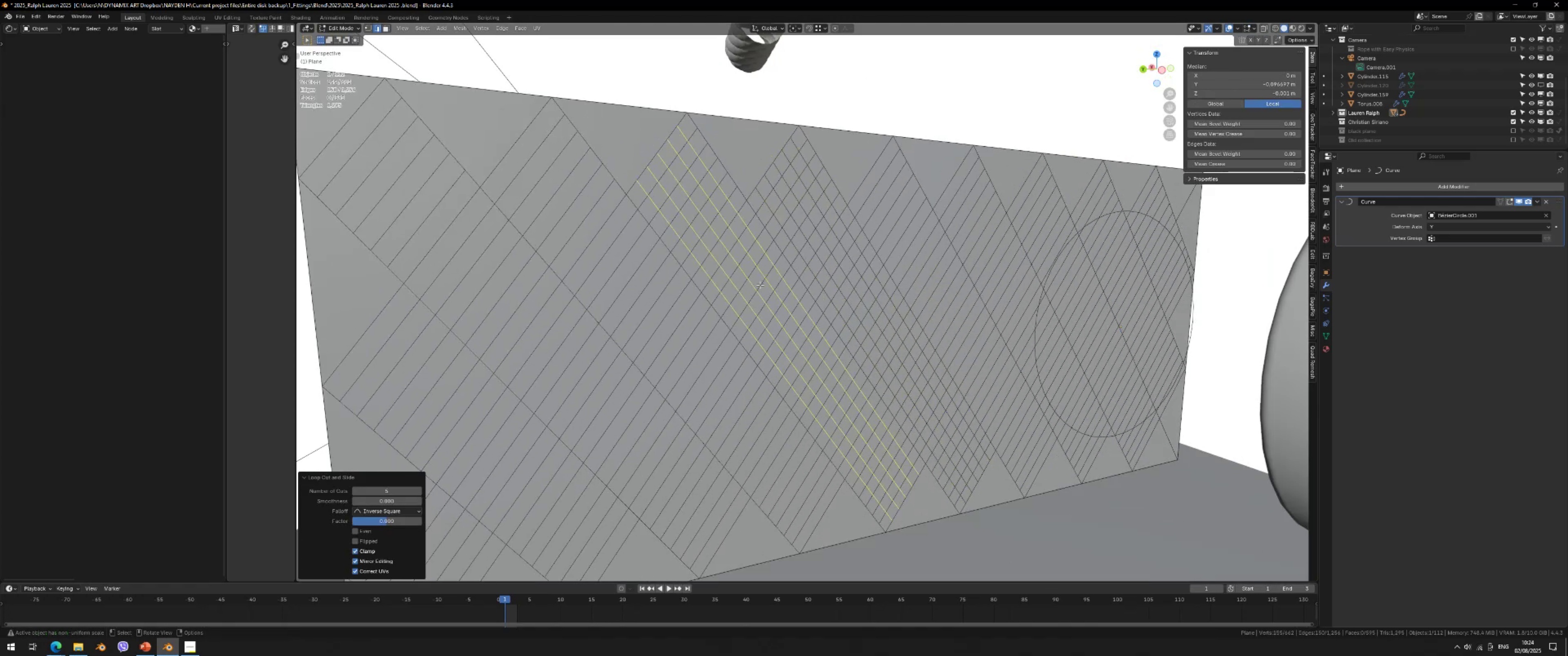 
hold_key(key=ShiftLeft, duration=0.38)
double_click([760, 285])
 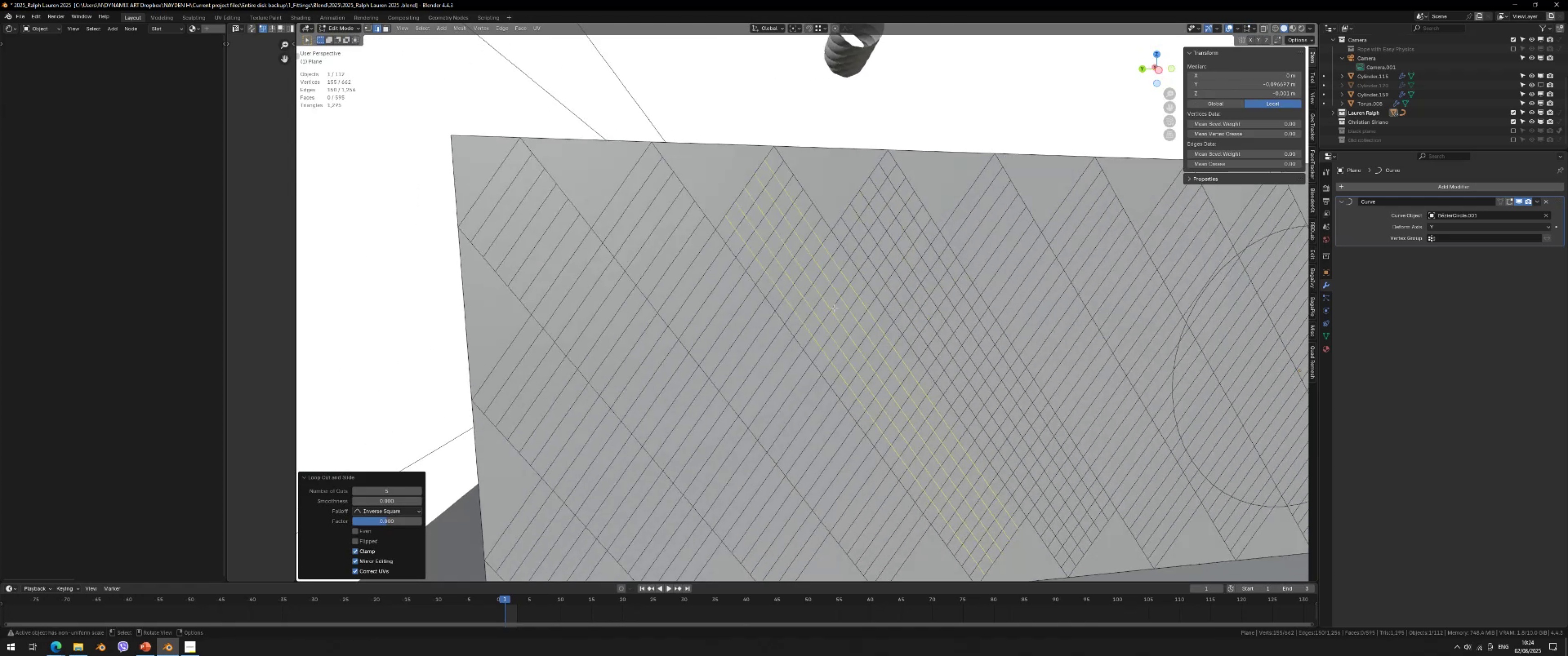 
key(Control+ControlLeft)
 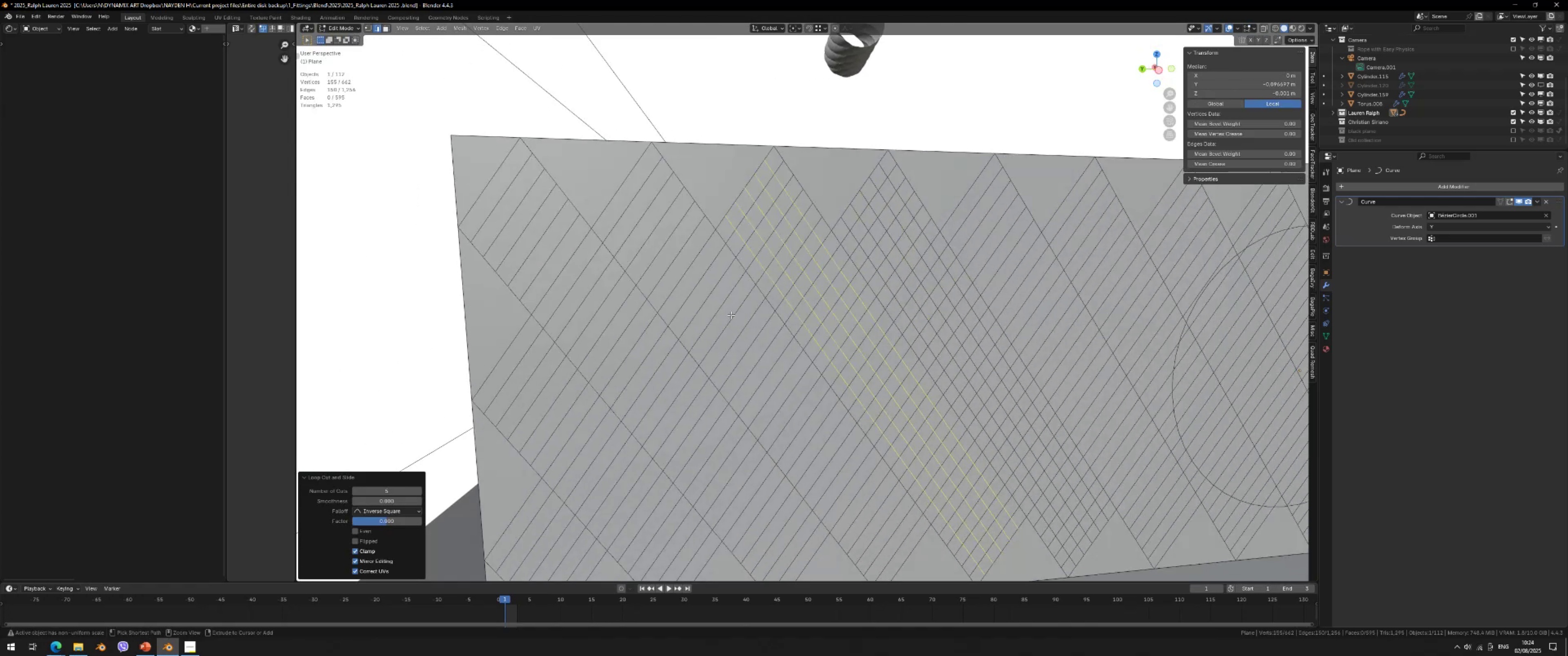 
key(Control+R)
 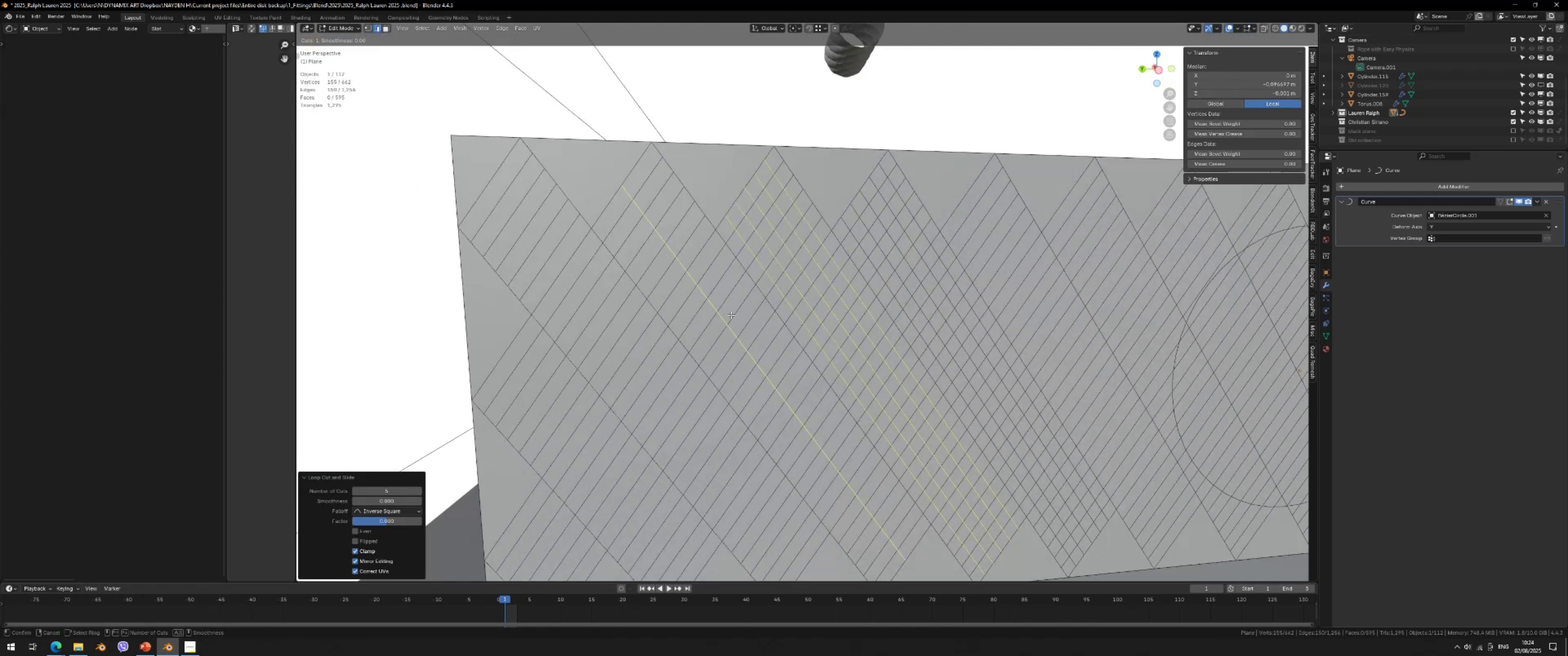 
scroll: coordinate [731, 315], scroll_direction: up, amount: 3.0
 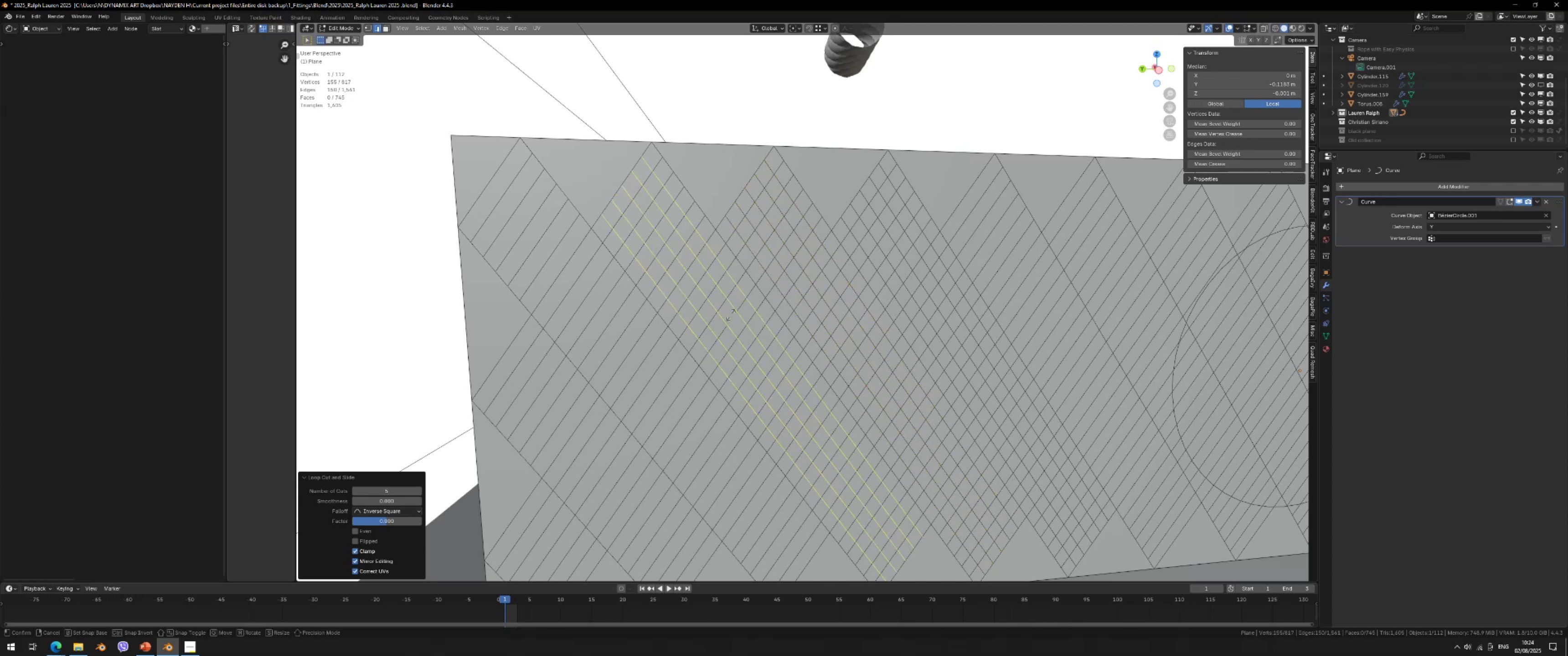 
double_click([731, 315])
 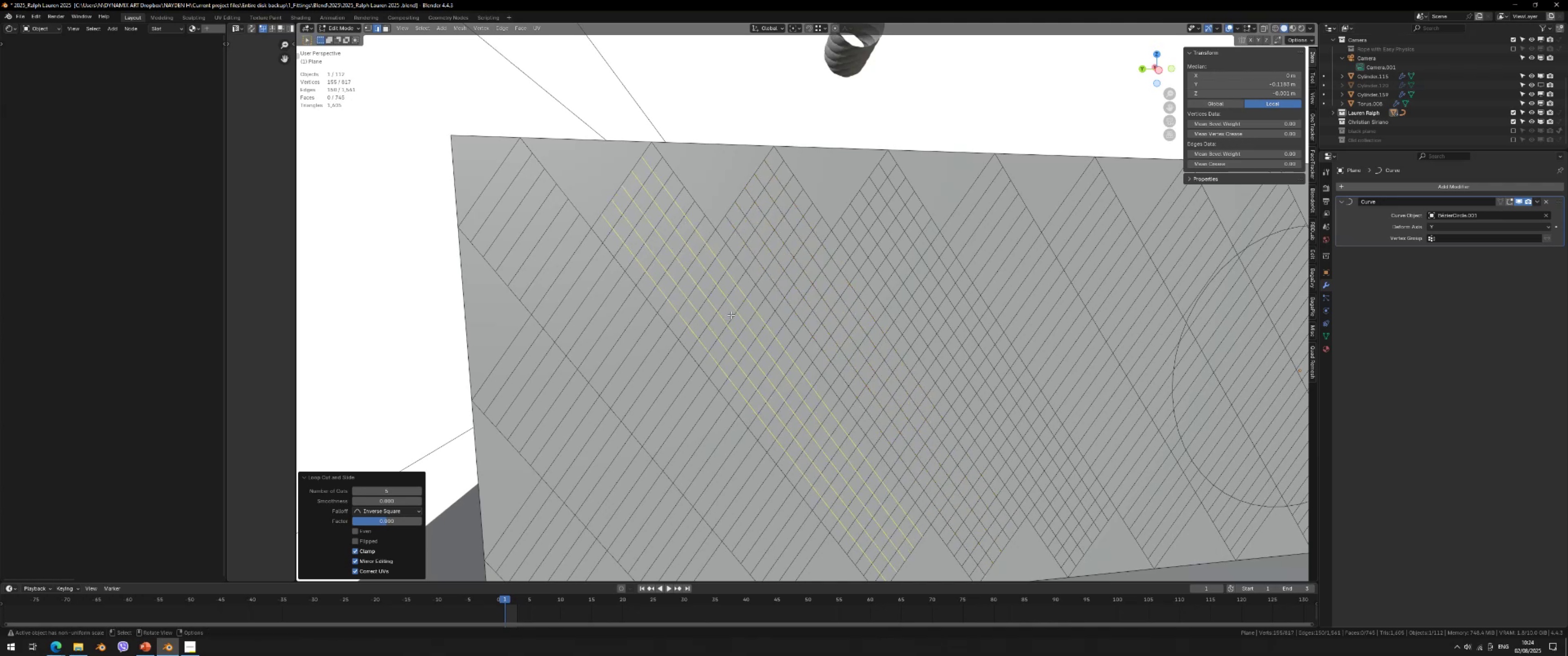 
hold_key(key=ShiftLeft, duration=0.34)
 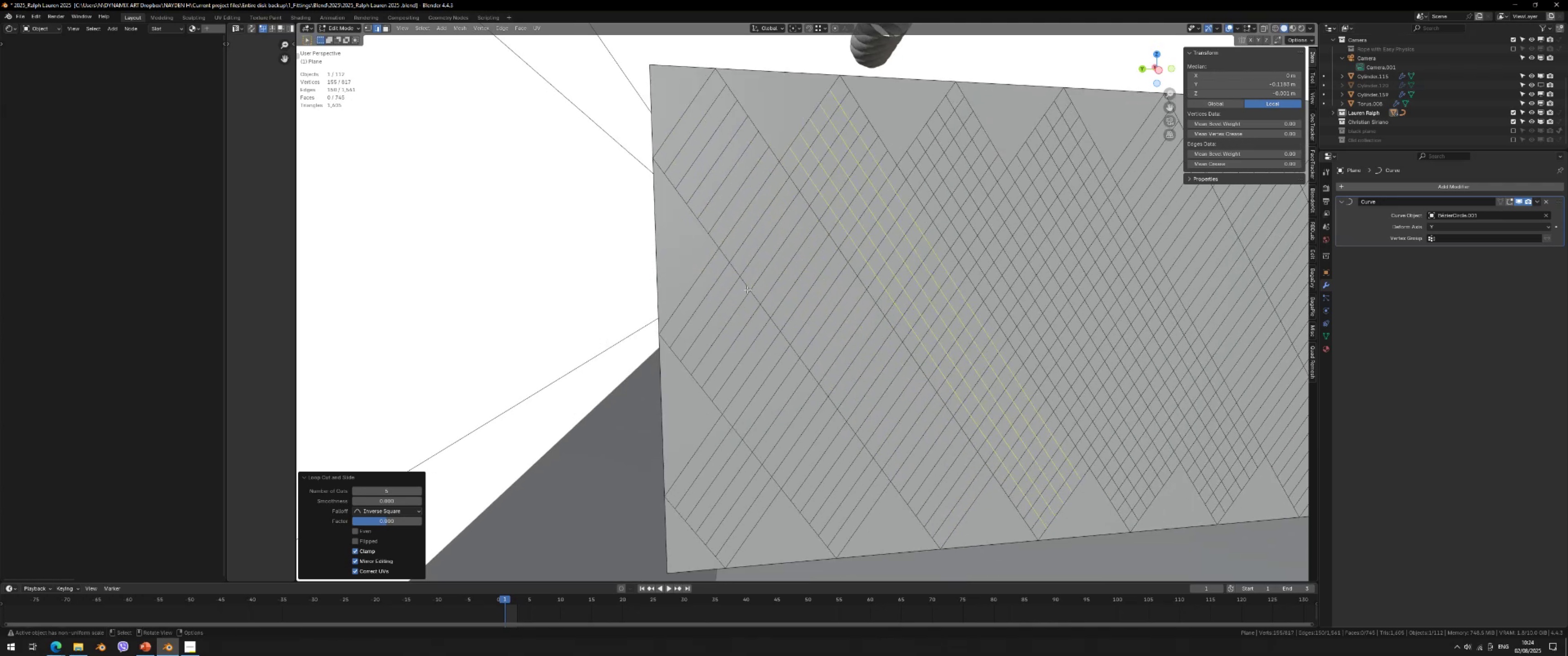 
key(Control+ControlLeft)
 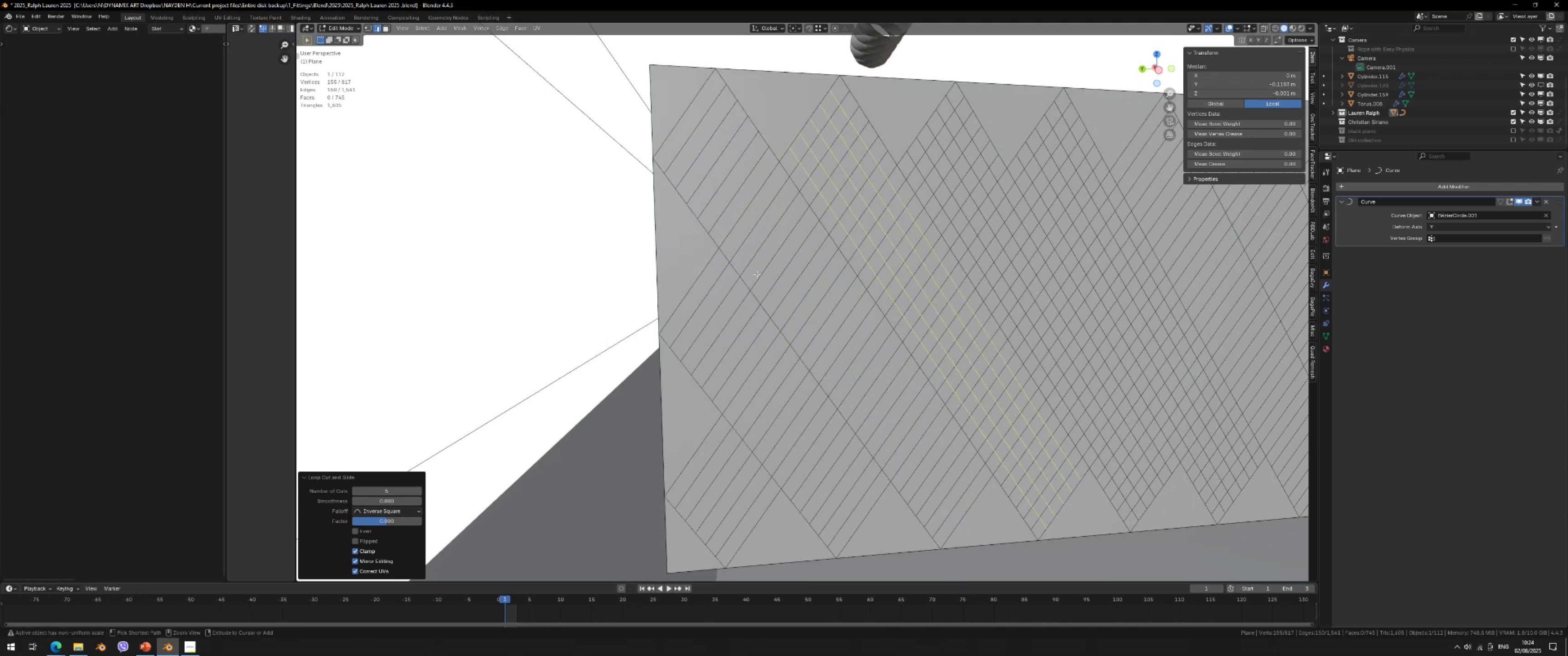 
key(Control+R)
 